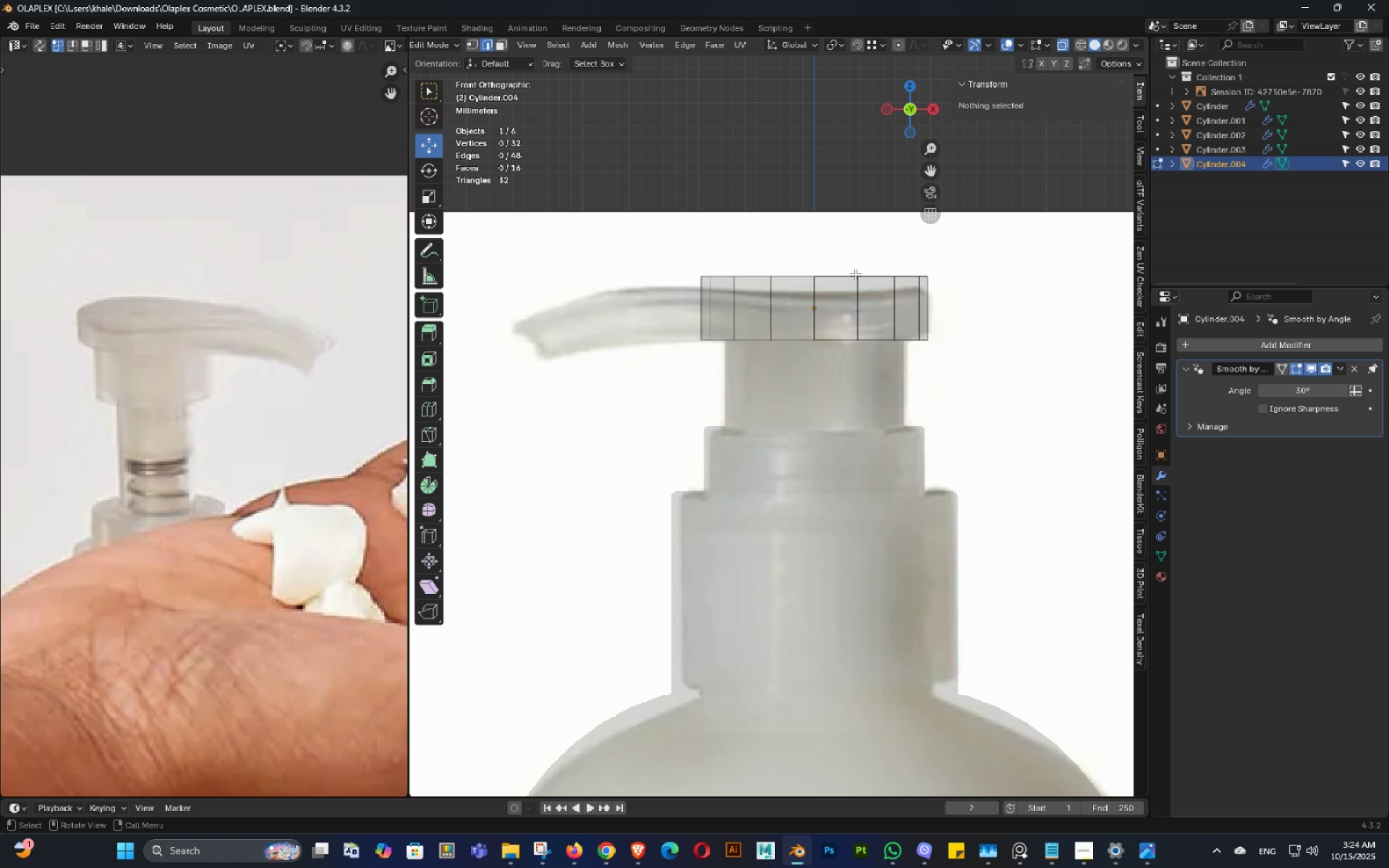 
wait(39.29)
 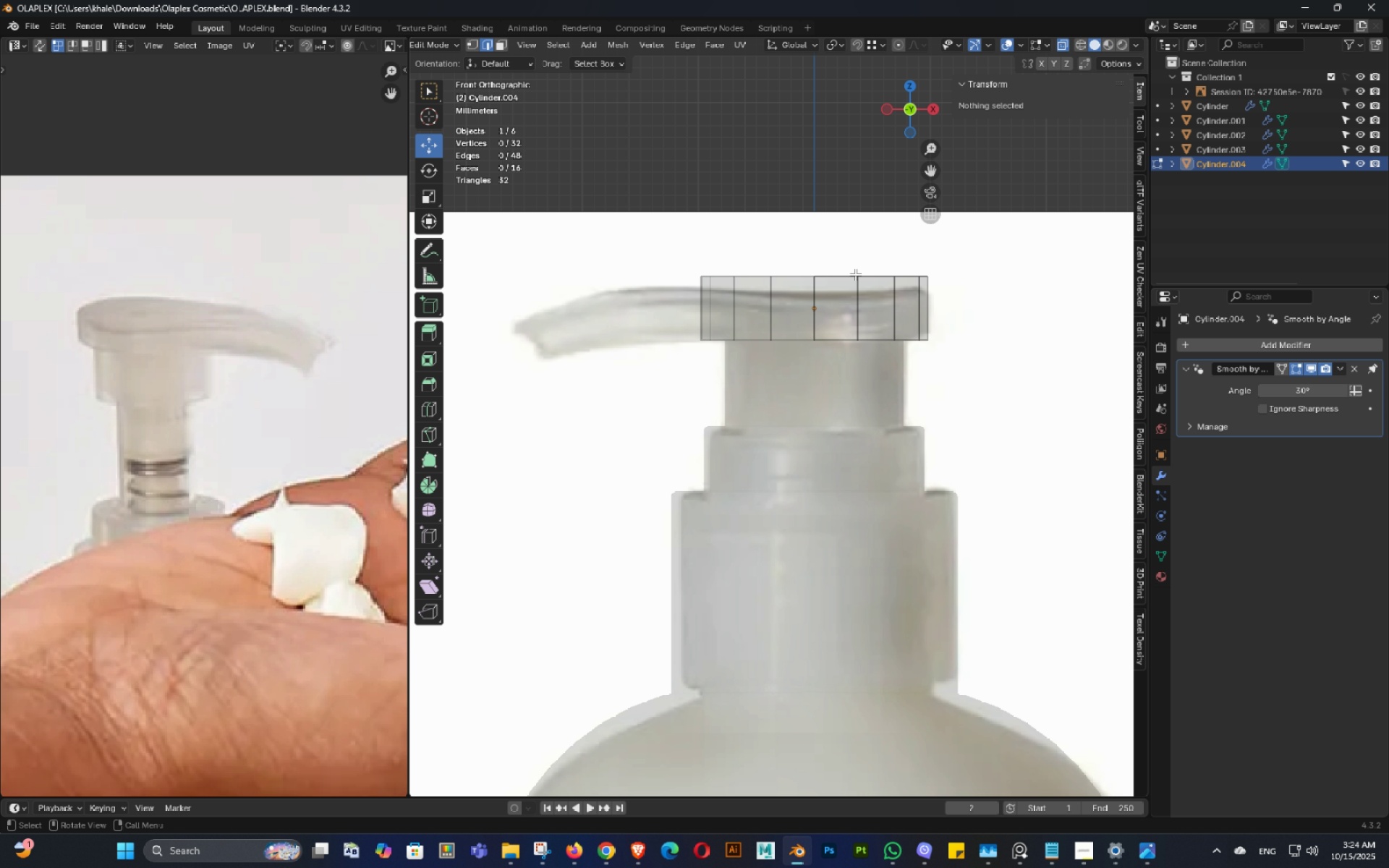 
scroll: coordinate [825, 386], scroll_direction: up, amount: 2.0
 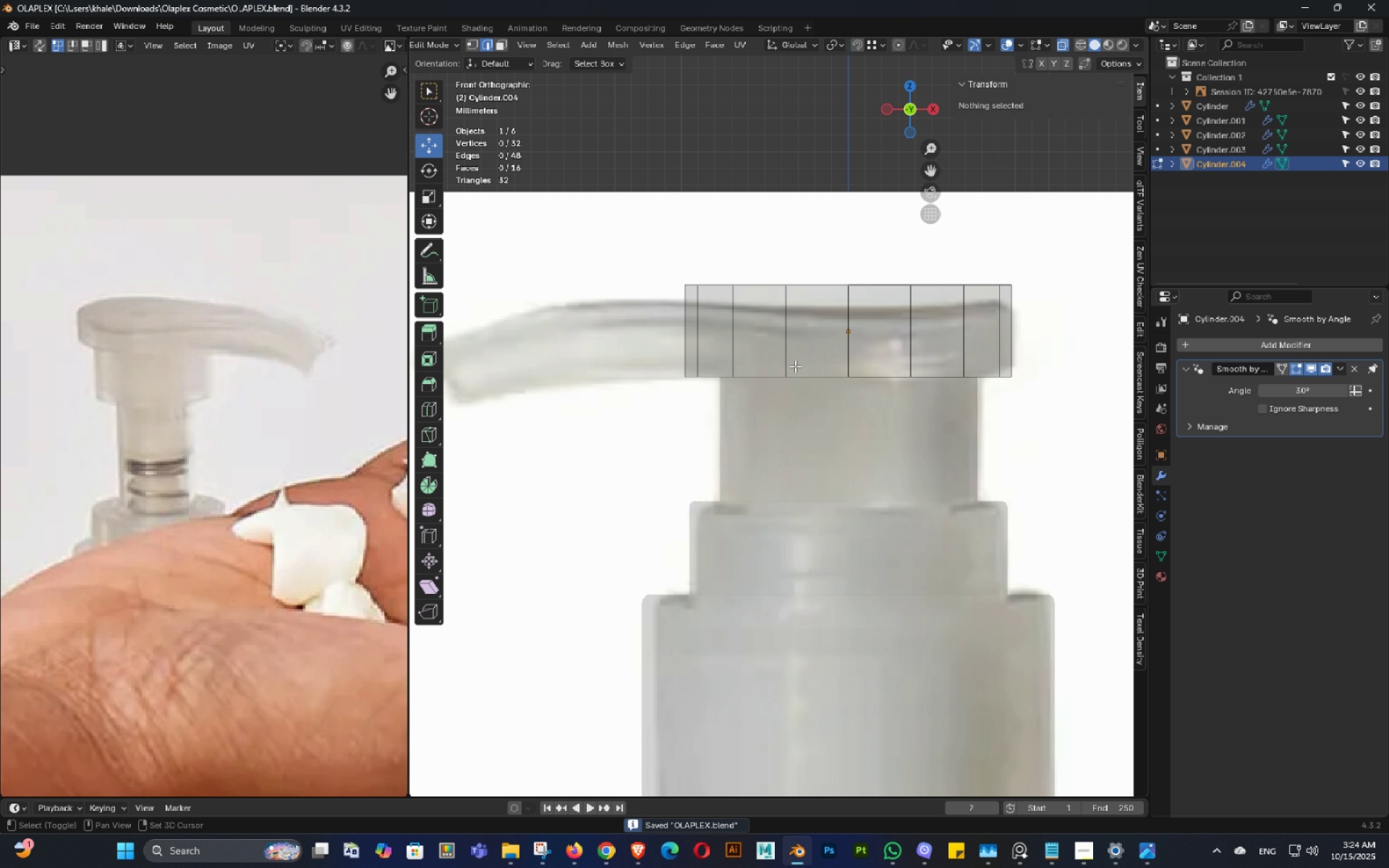 
key(Shift+ShiftLeft)
 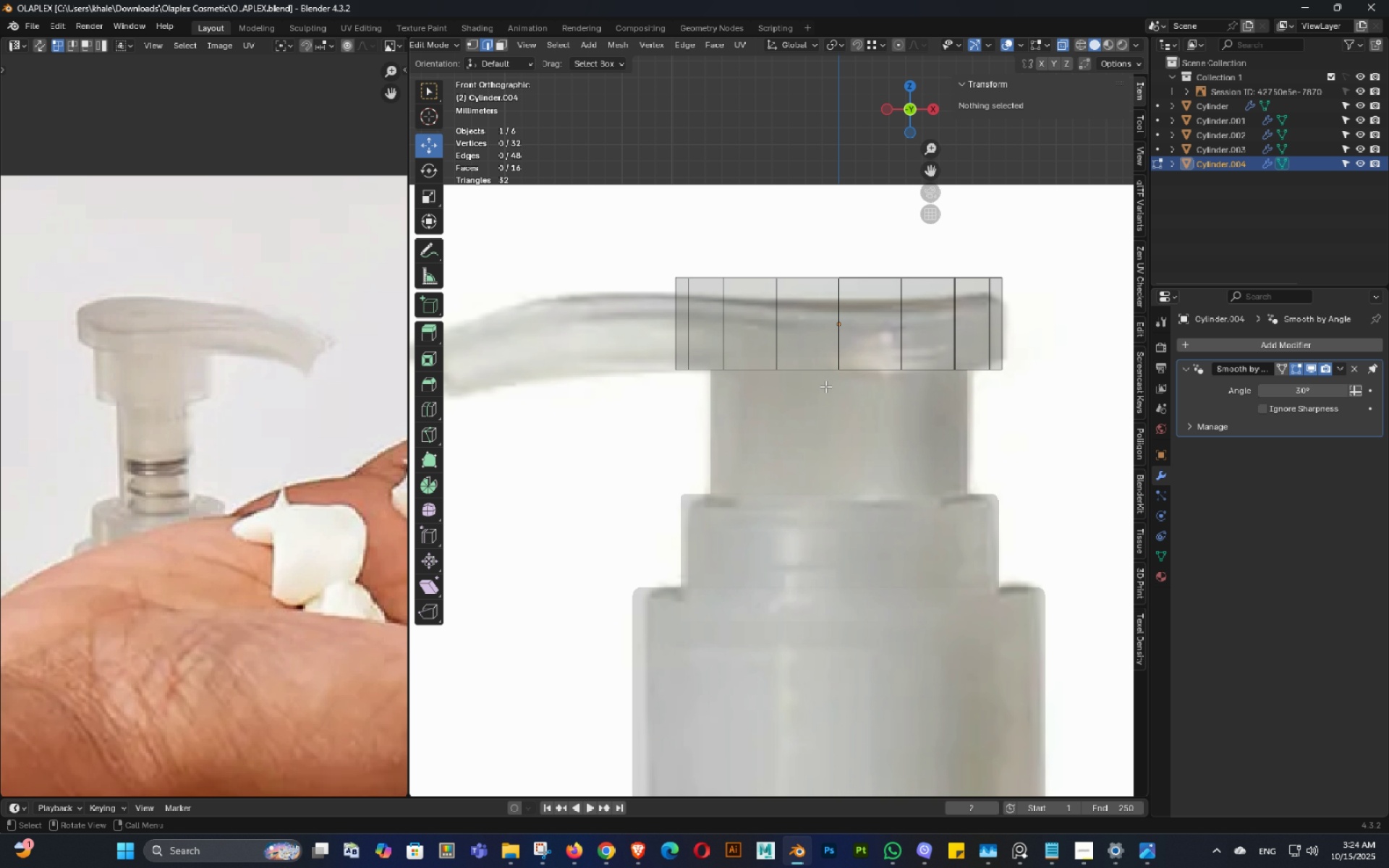 
key(Control+ControlLeft)
 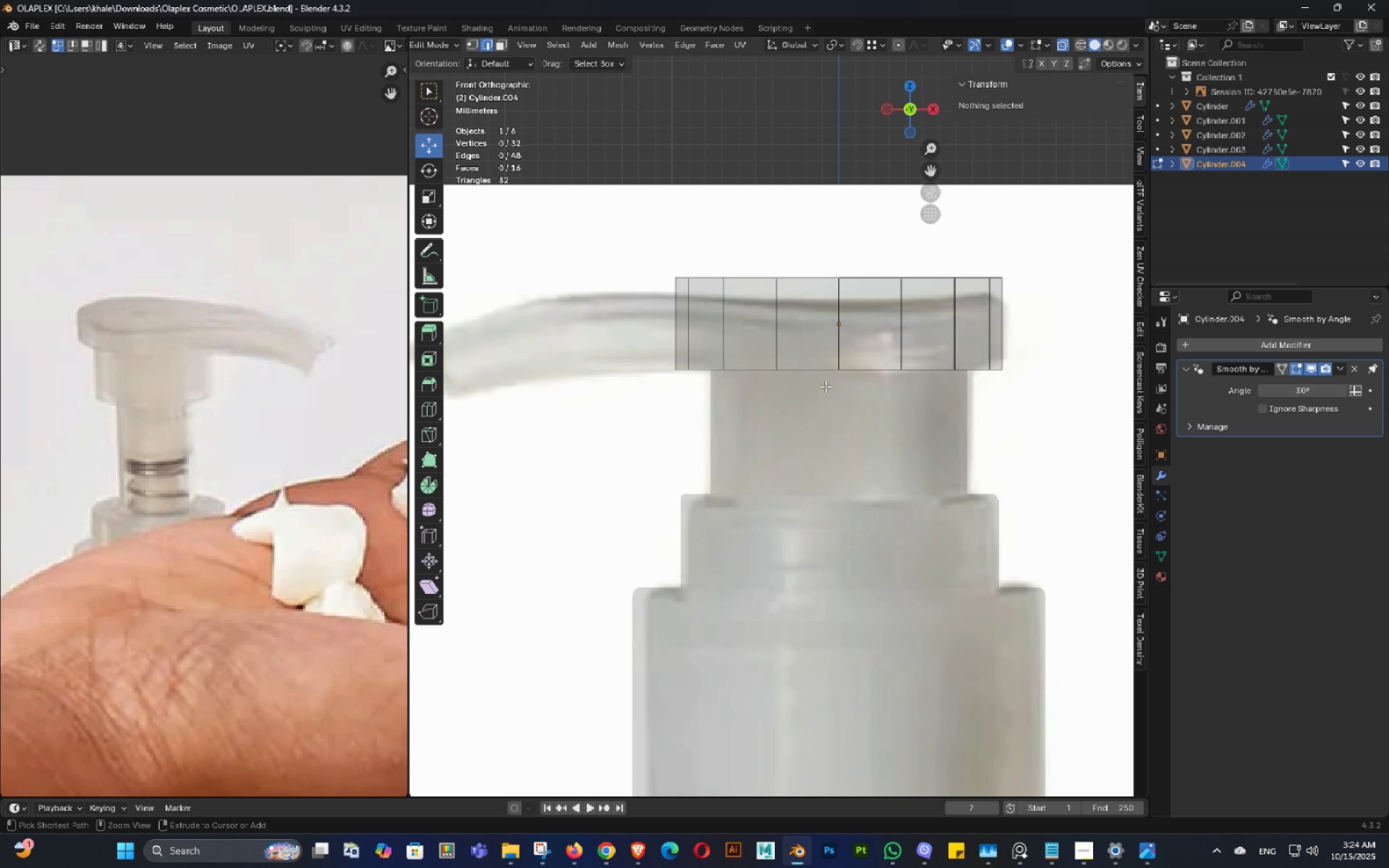 
key(Control+S)
 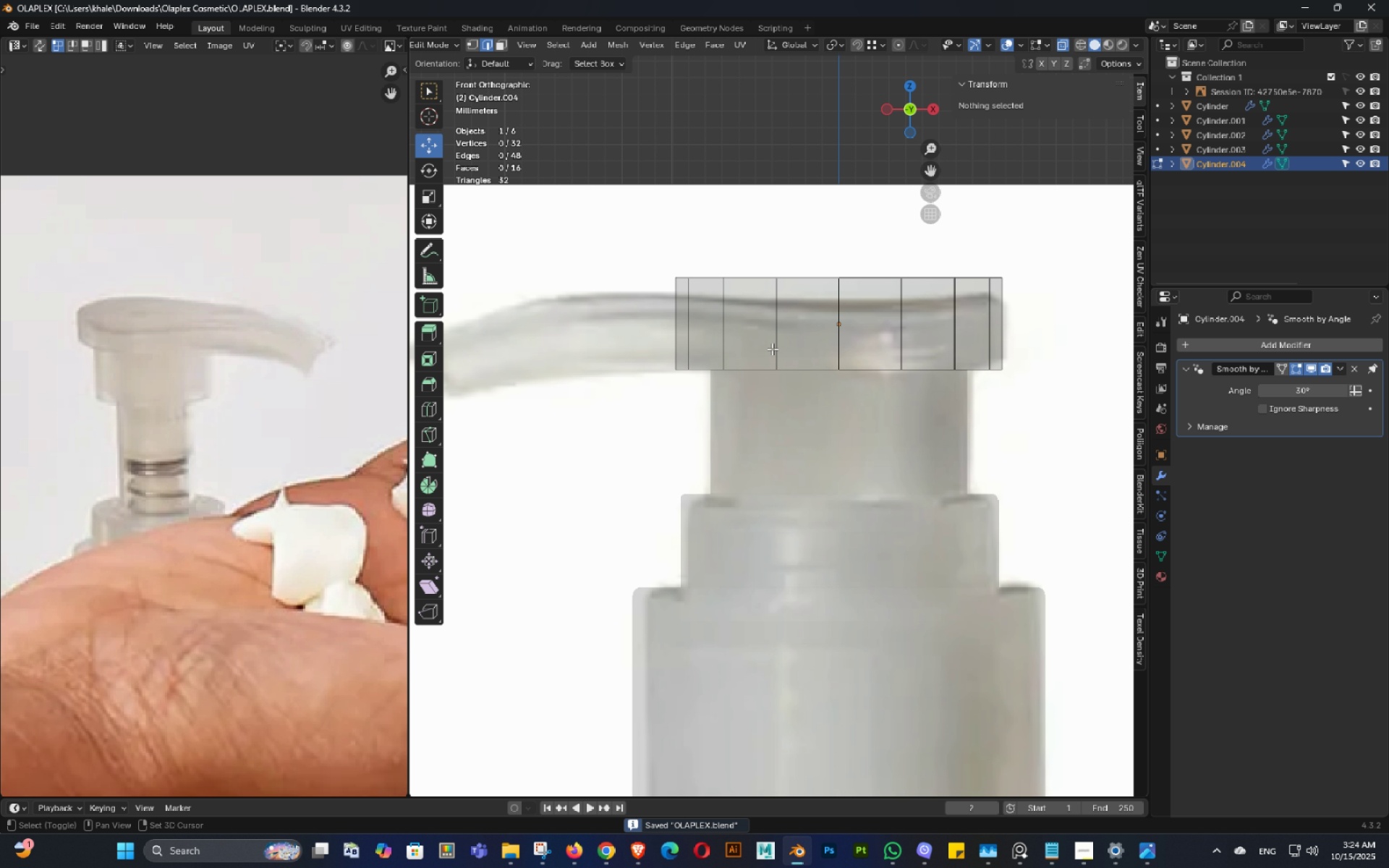 
key(Shift+ShiftLeft)
 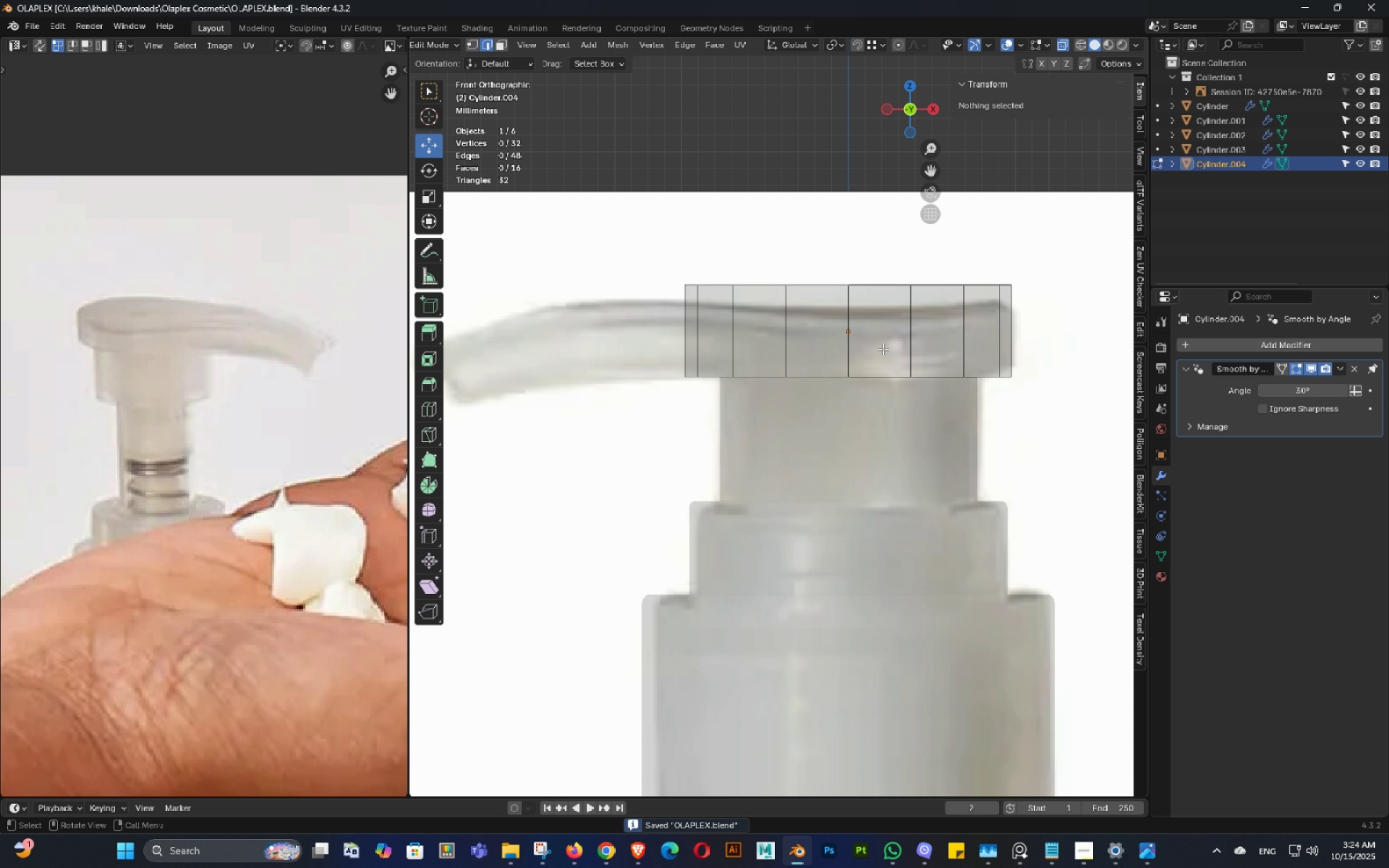 
key(Tab)
 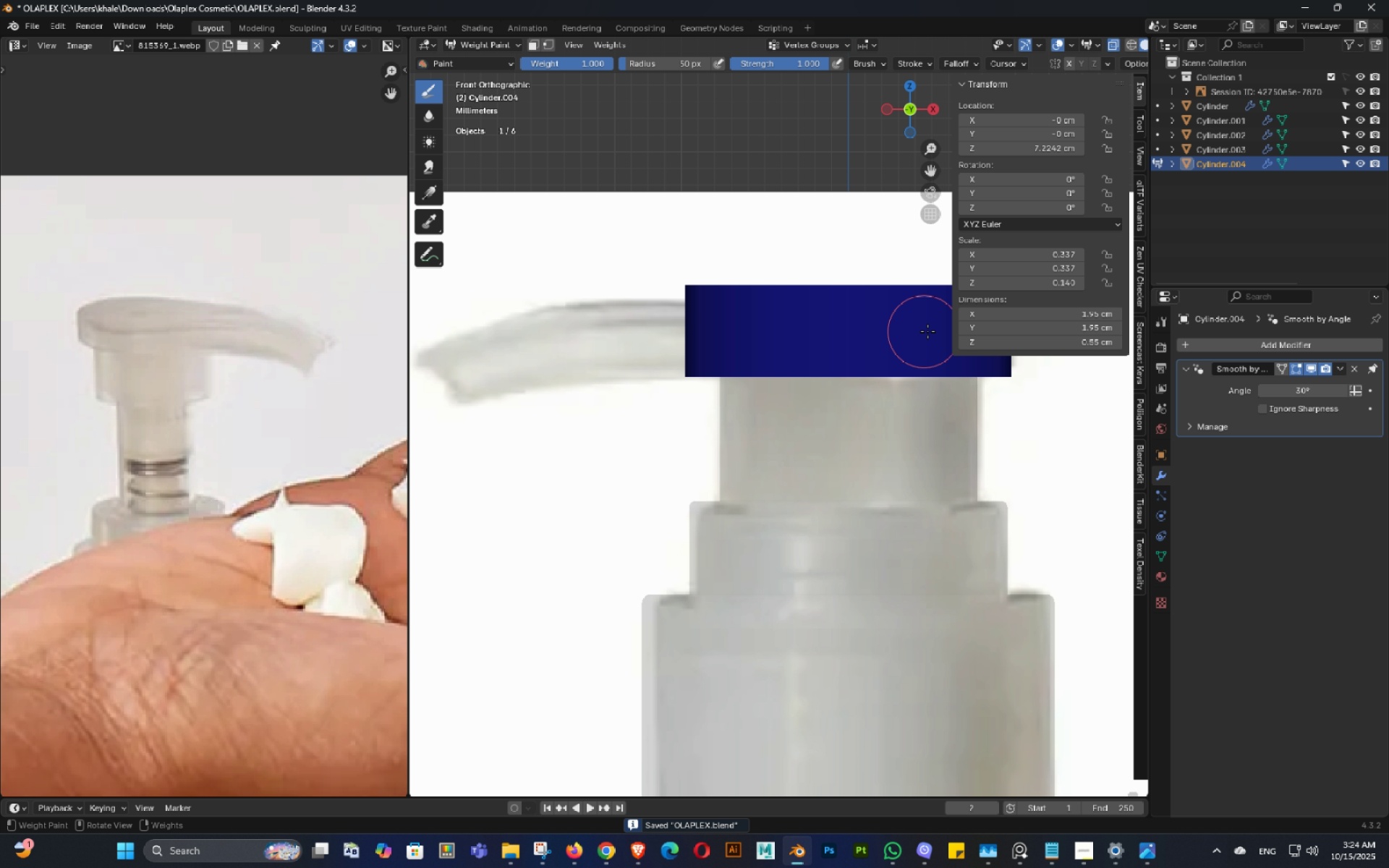 
hold_key(key=ShiftLeft, duration=0.31)
 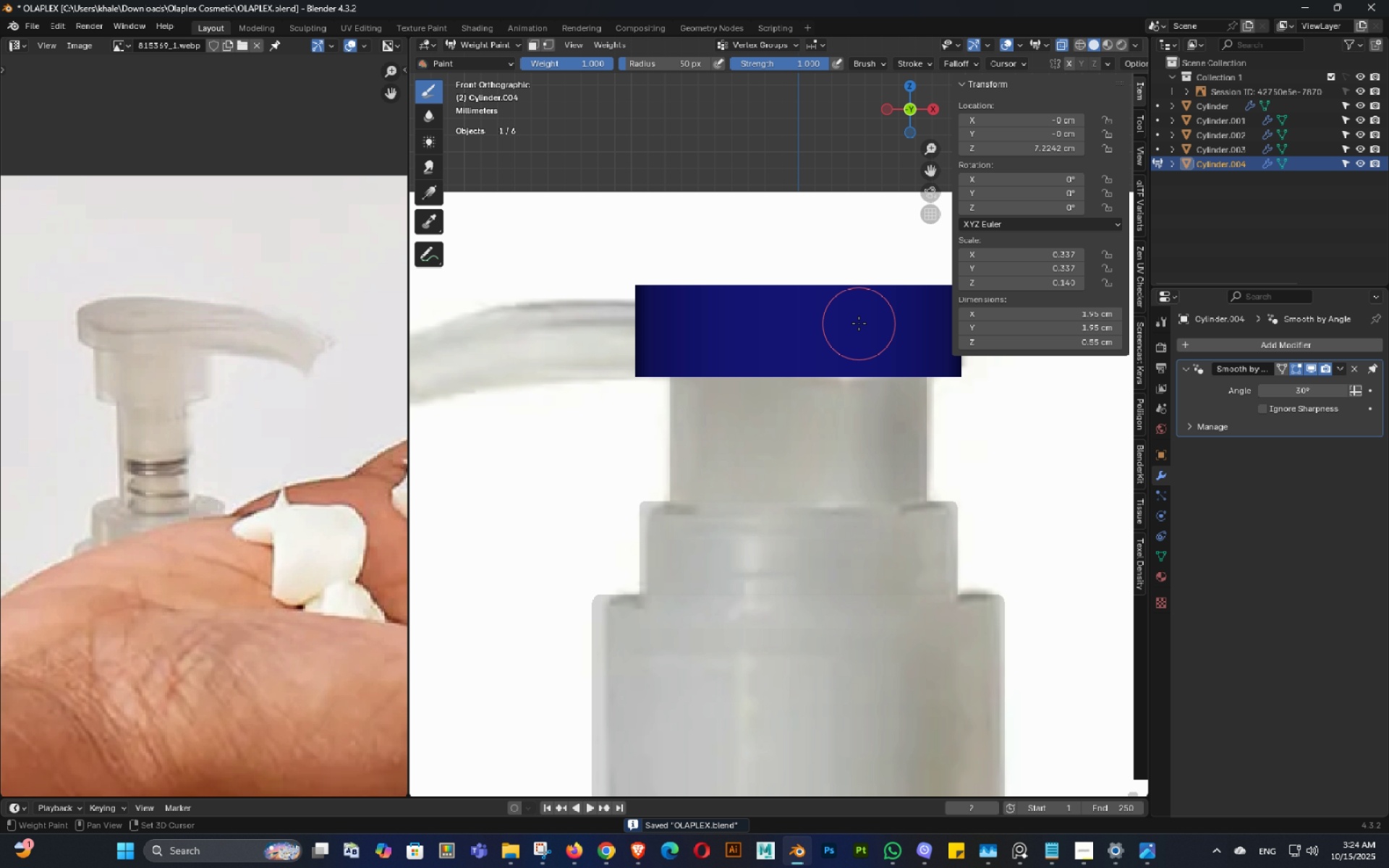 
key(Shift+ShiftLeft)
 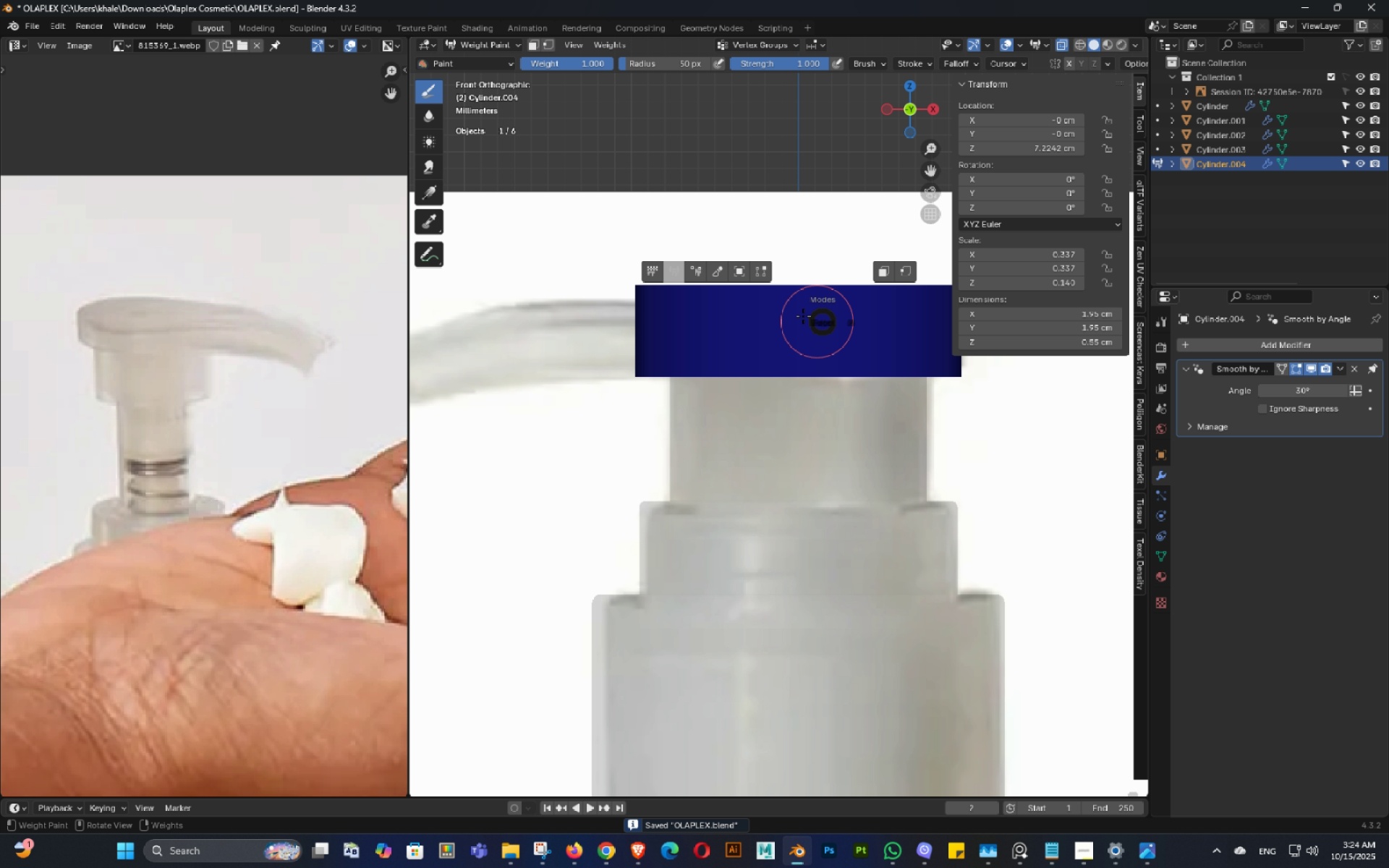 
key(Tab)
 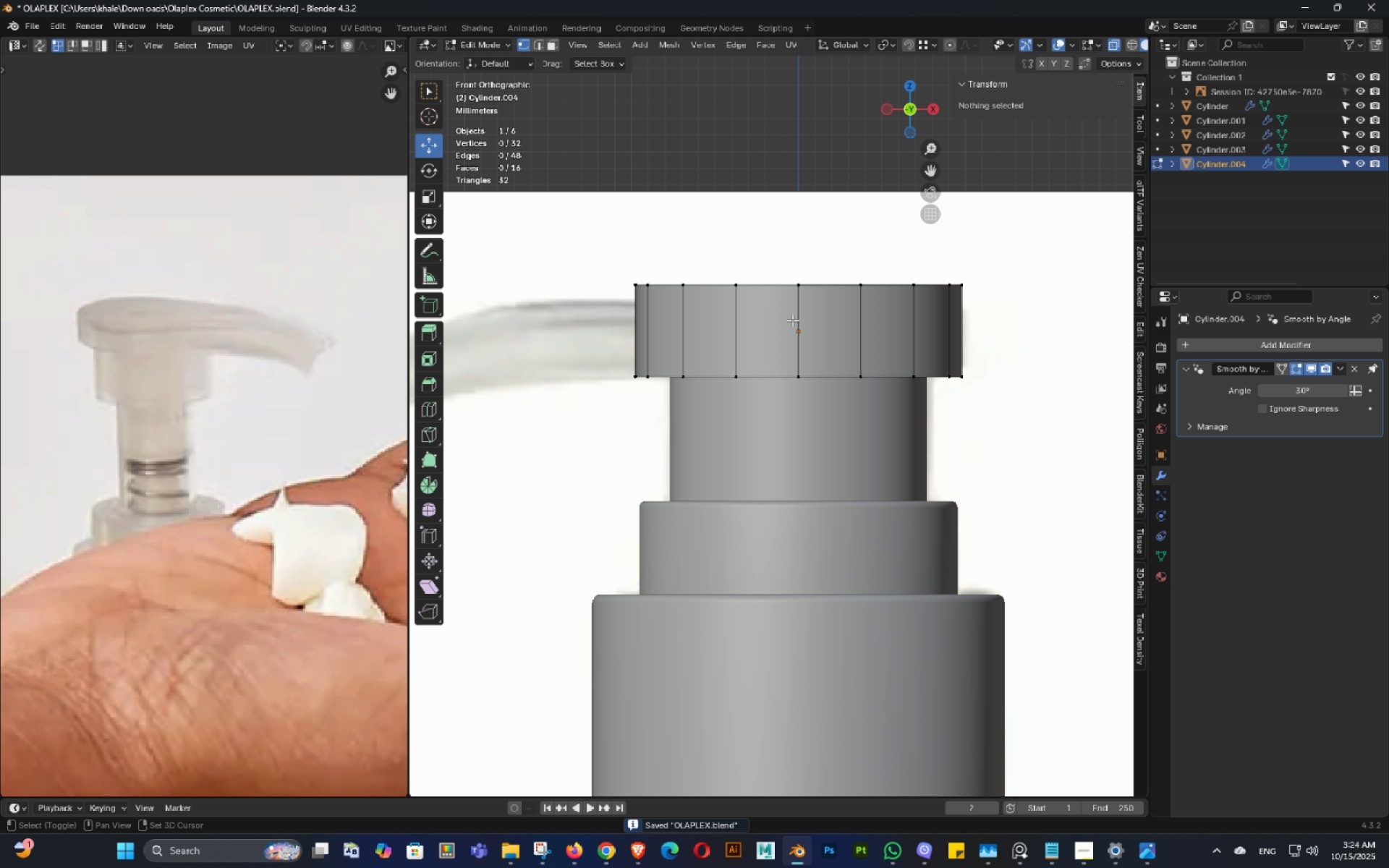 
key(Shift+ShiftLeft)
 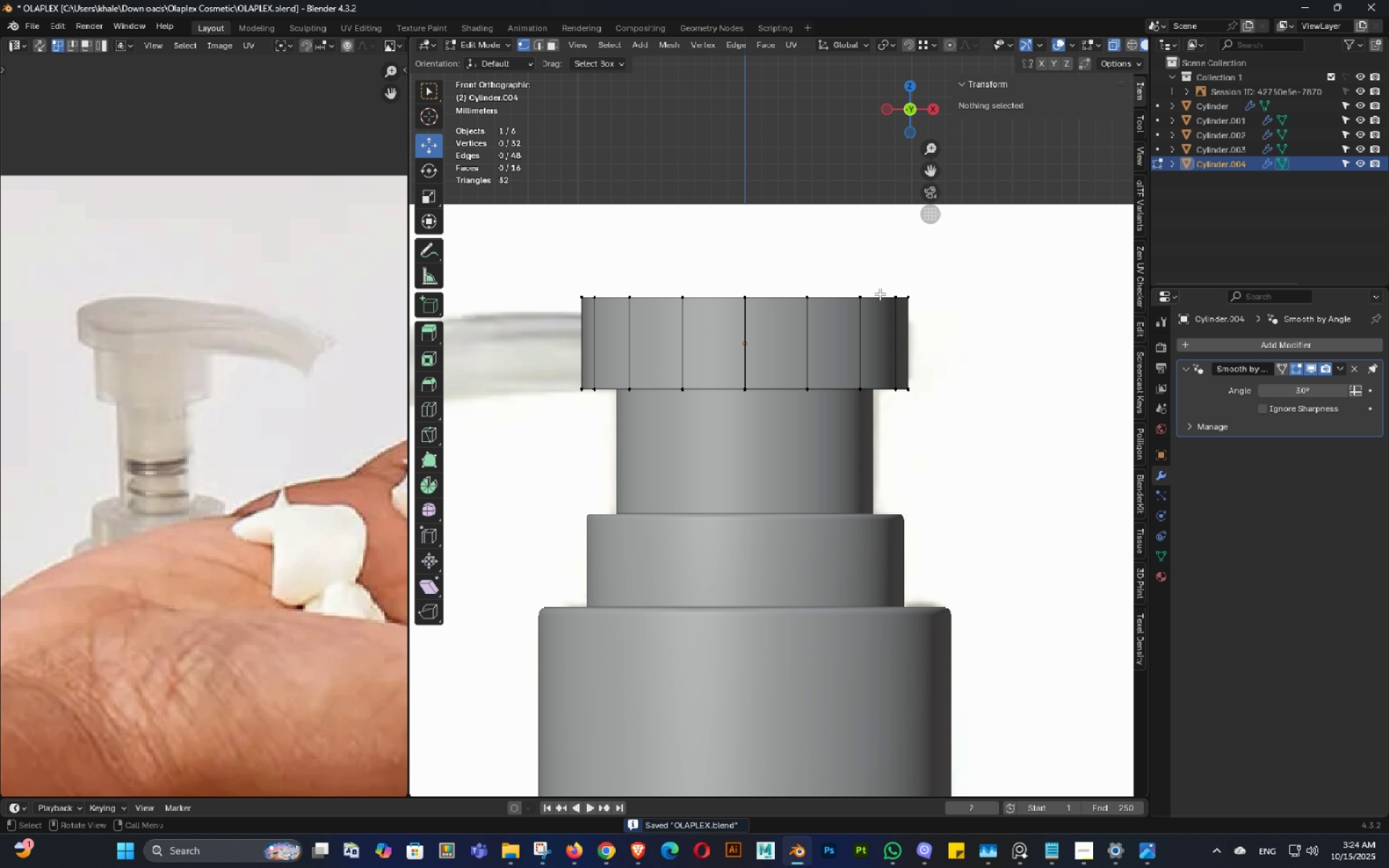 
key(Alt+AltLeft)
 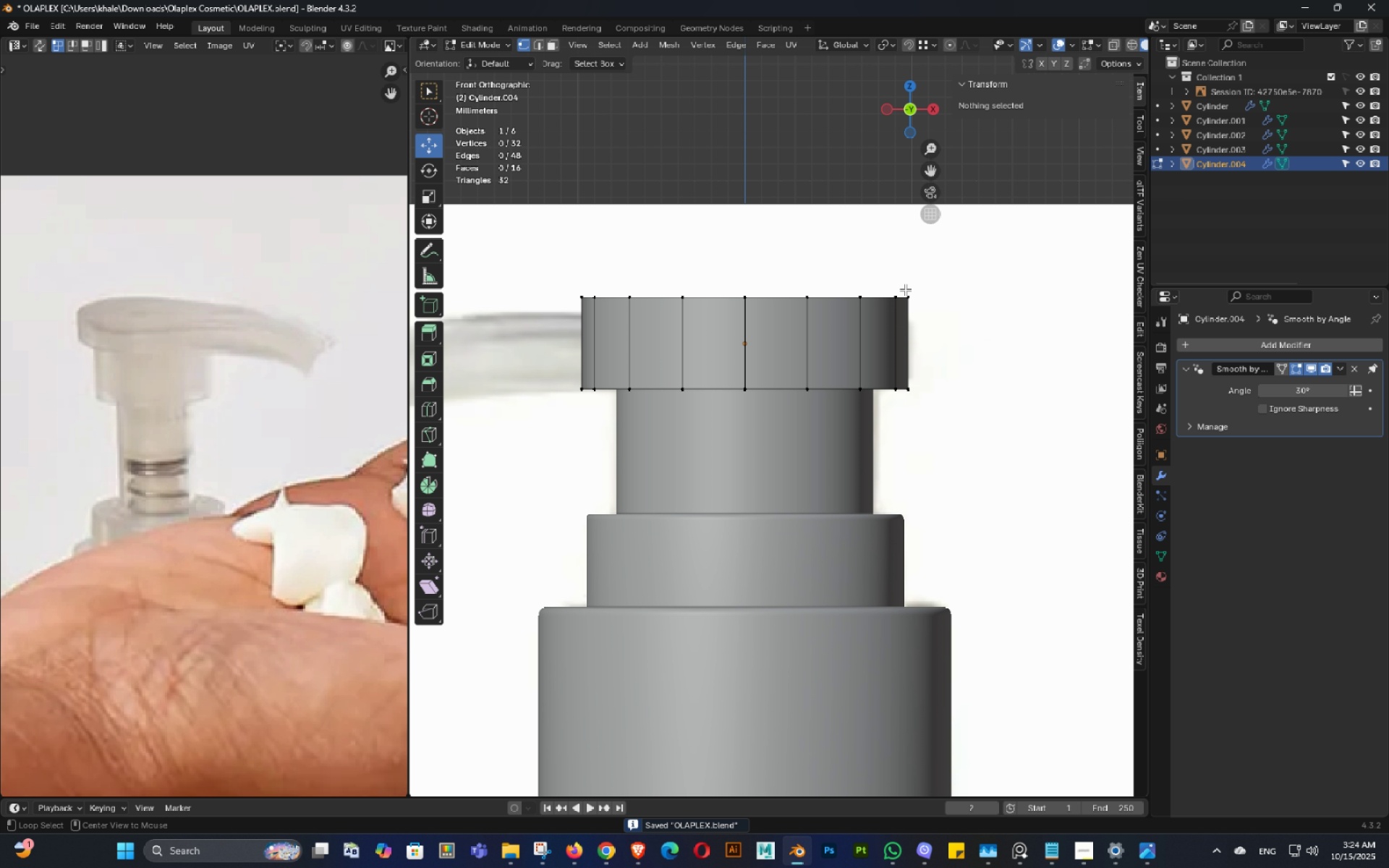 
key(Alt+Z)
 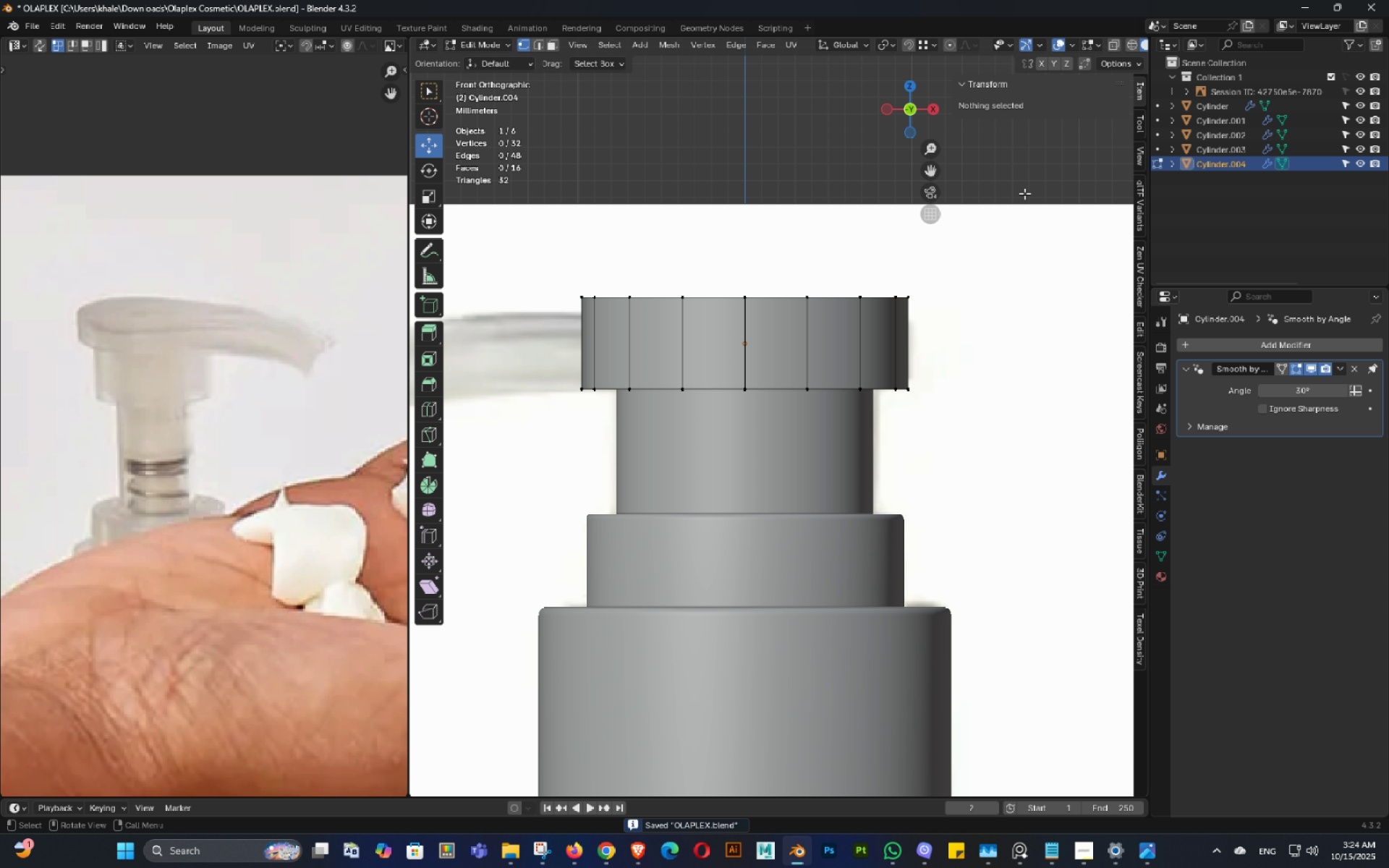 
key(Alt+AltLeft)
 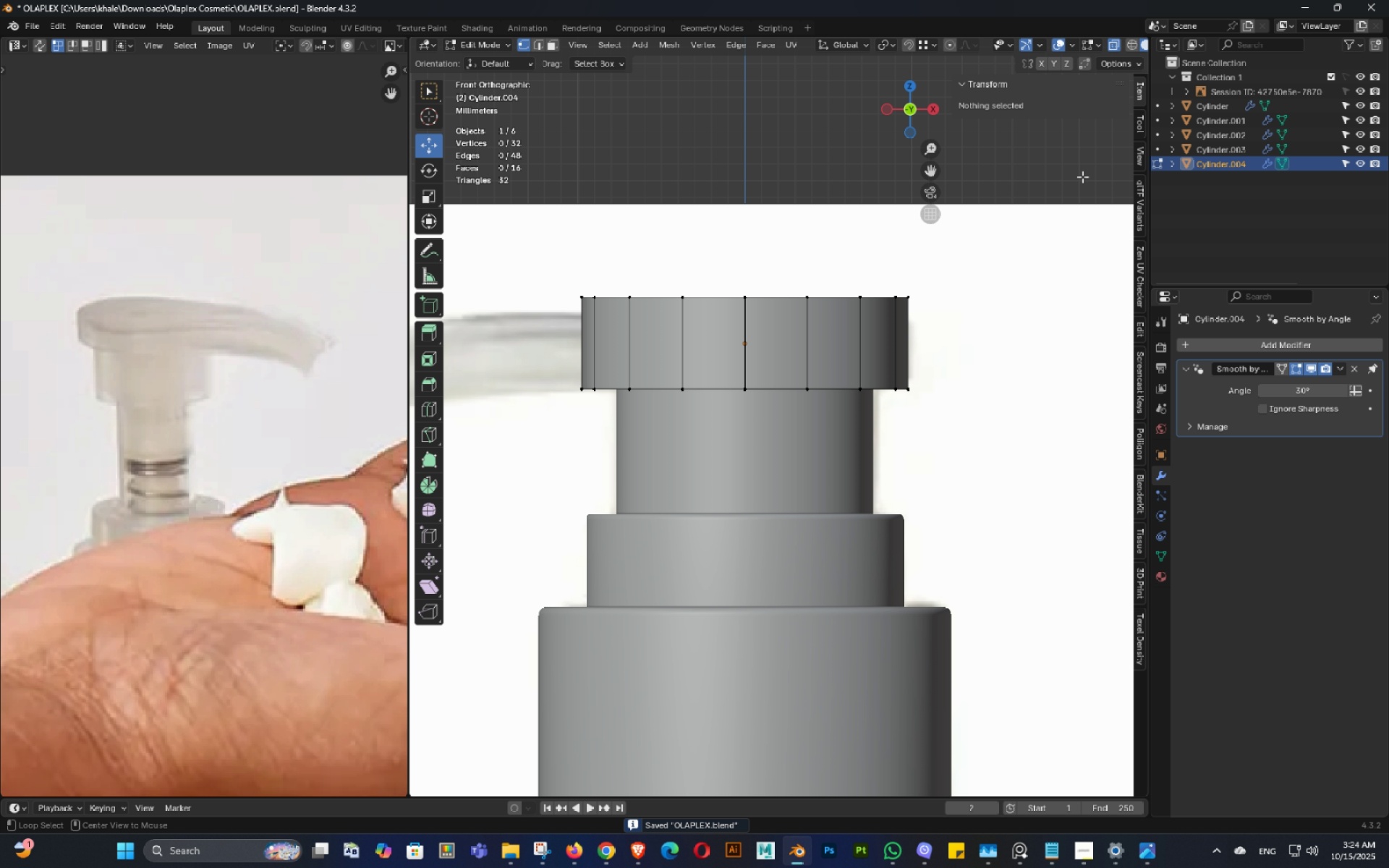 
key(Alt+Z)
 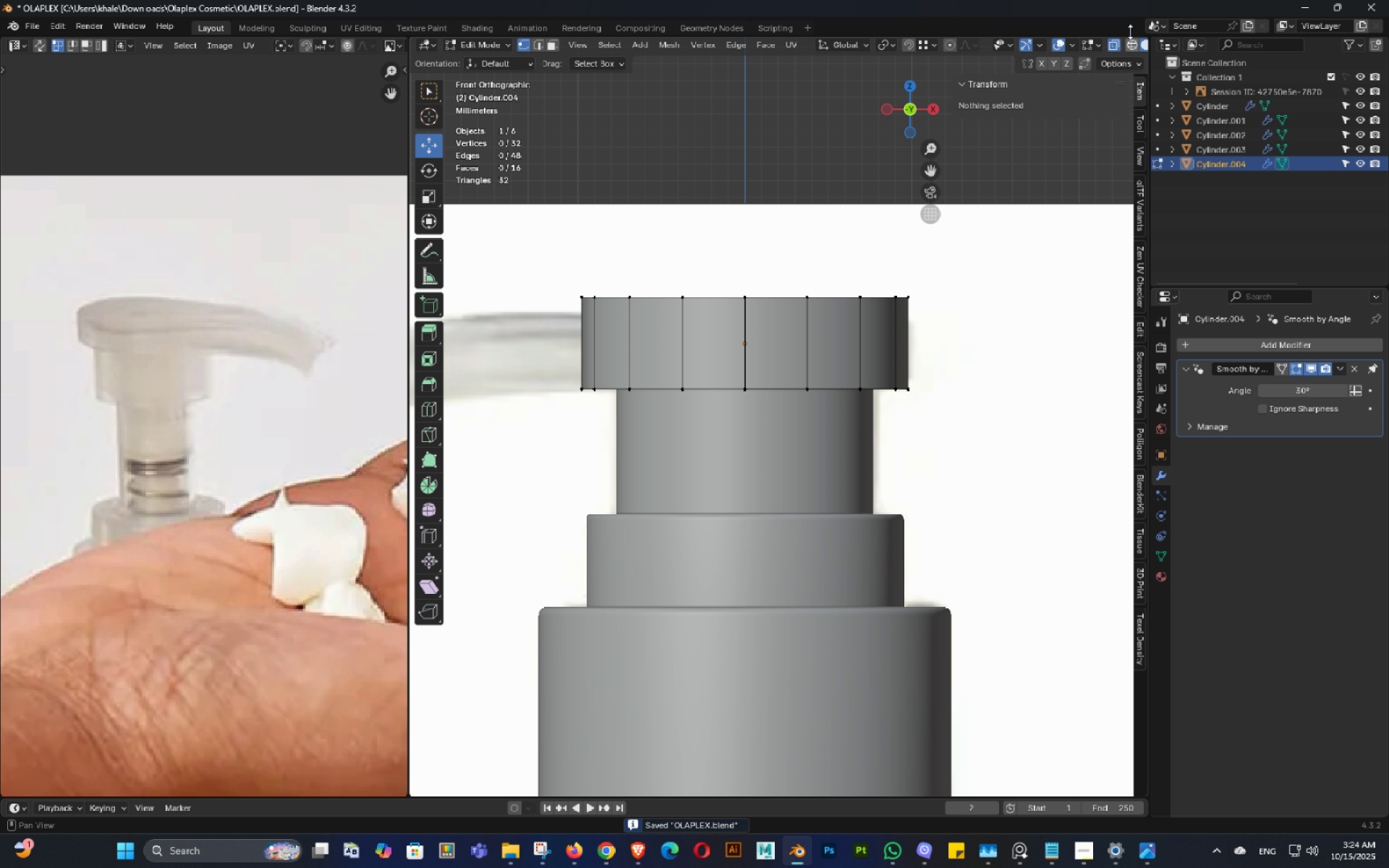 
scroll: coordinate [1128, 39], scroll_direction: down, amount: 14.0
 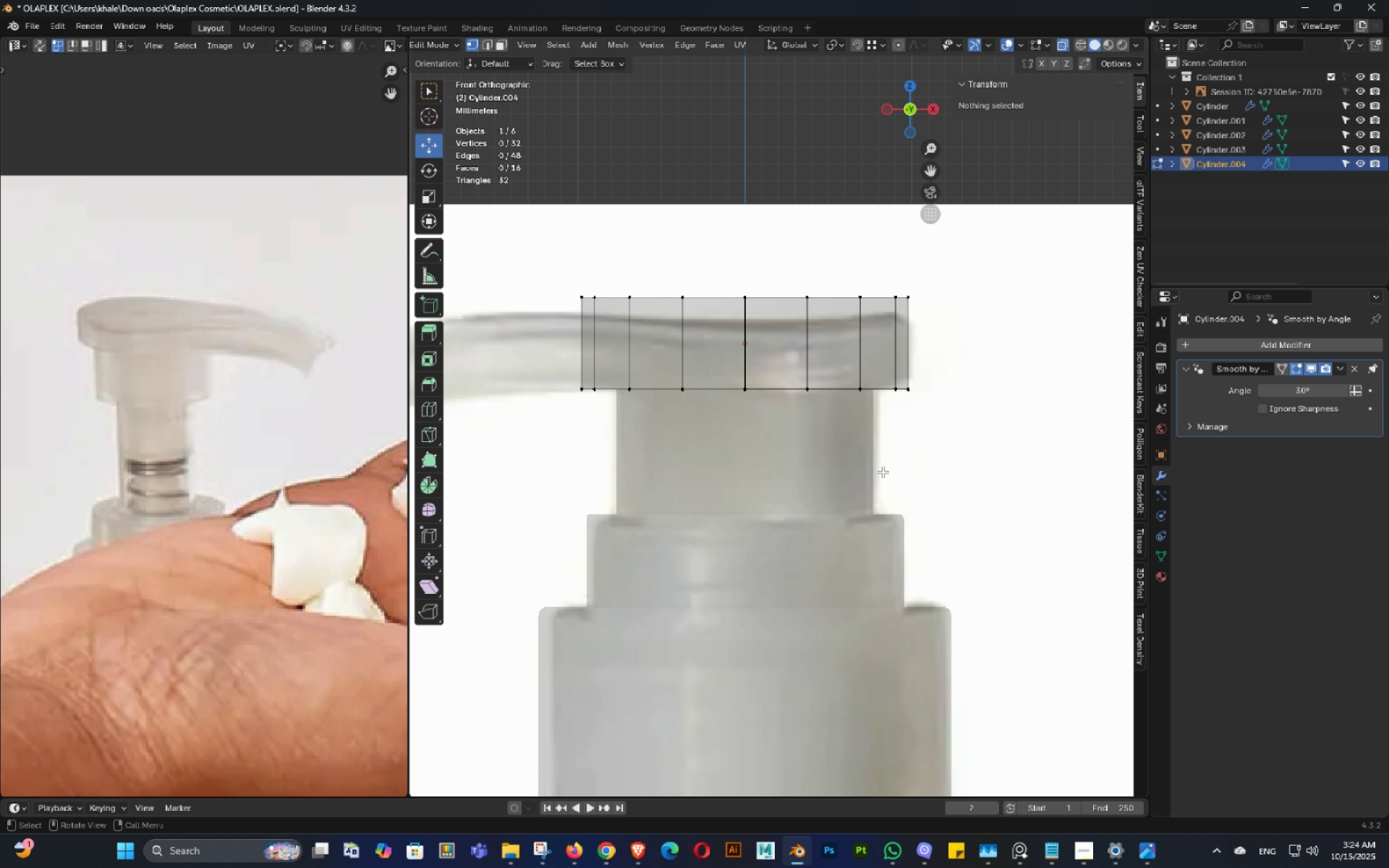 
wait(10.49)
 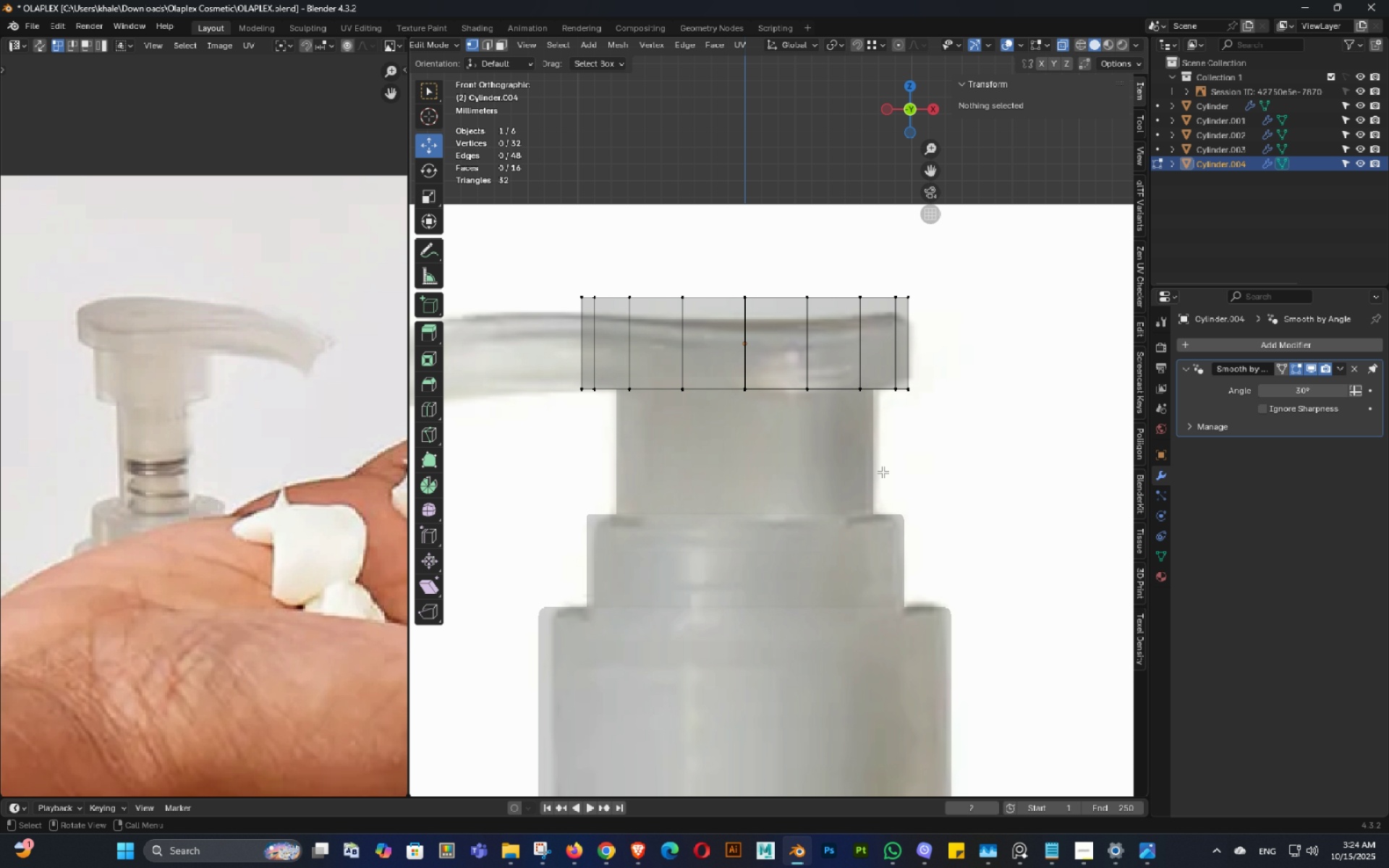 
hold_key(key=ShiftLeft, duration=0.44)
 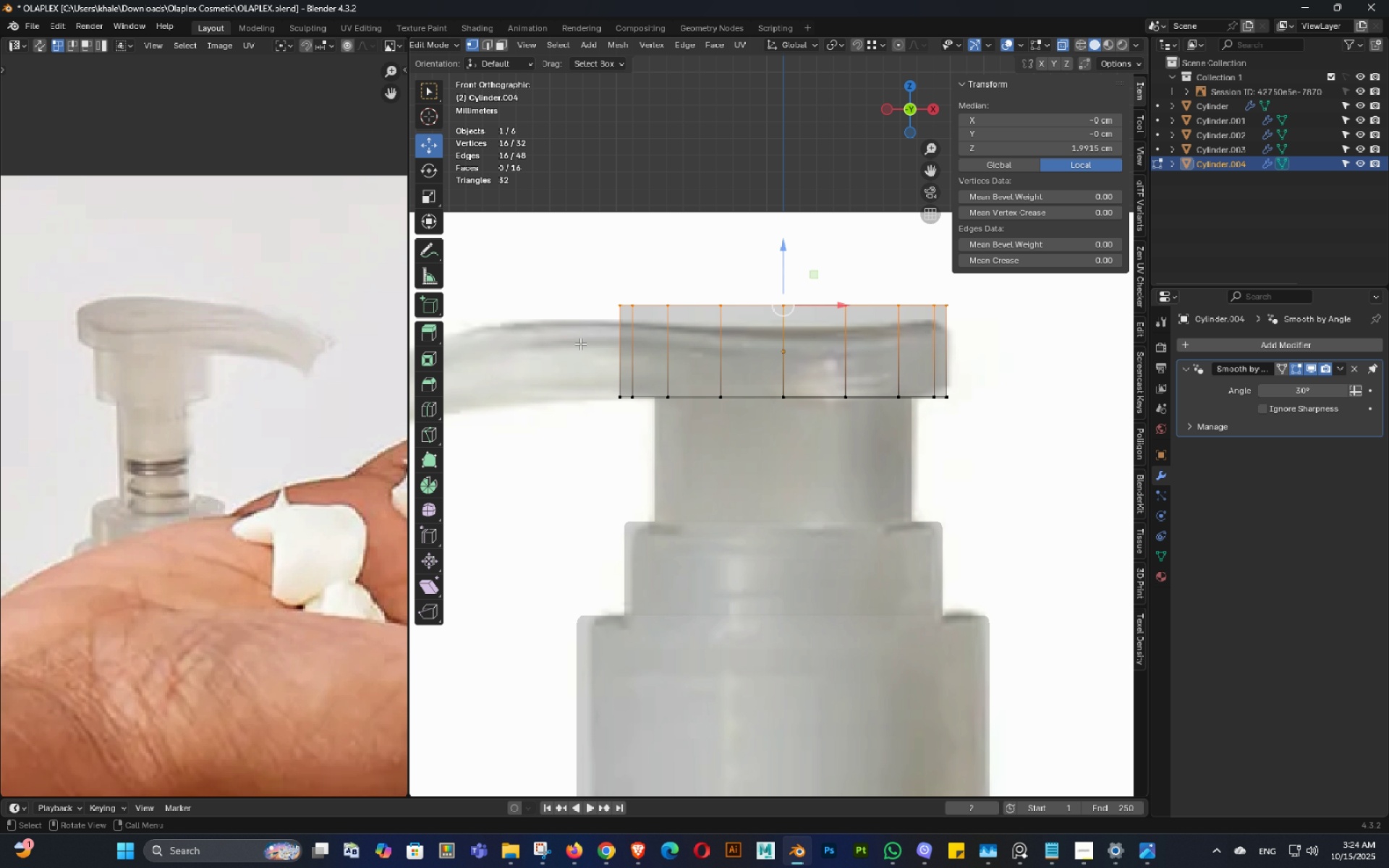 
wait(5.33)
 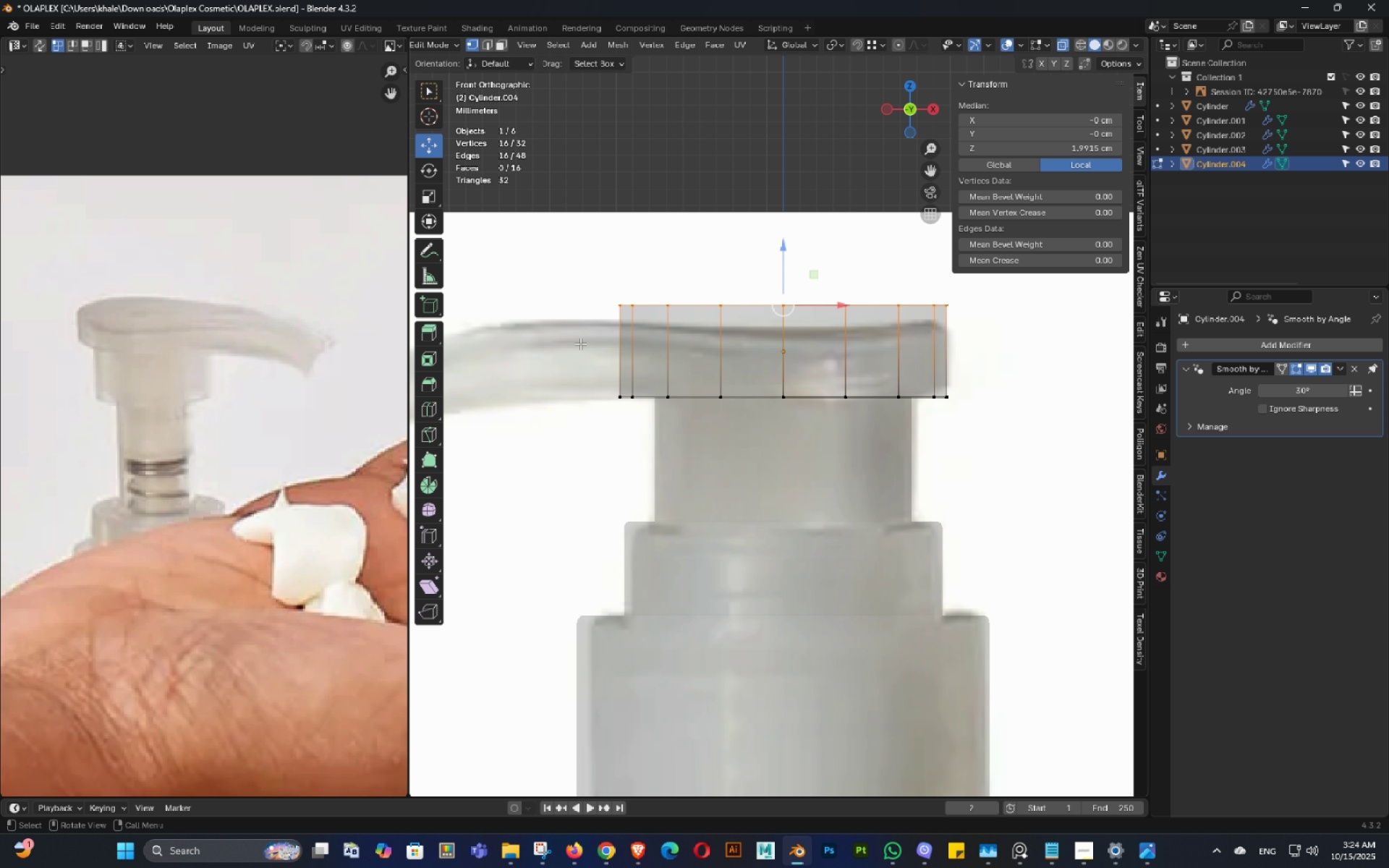 
hold_key(key=ShiftLeft, duration=0.36)
 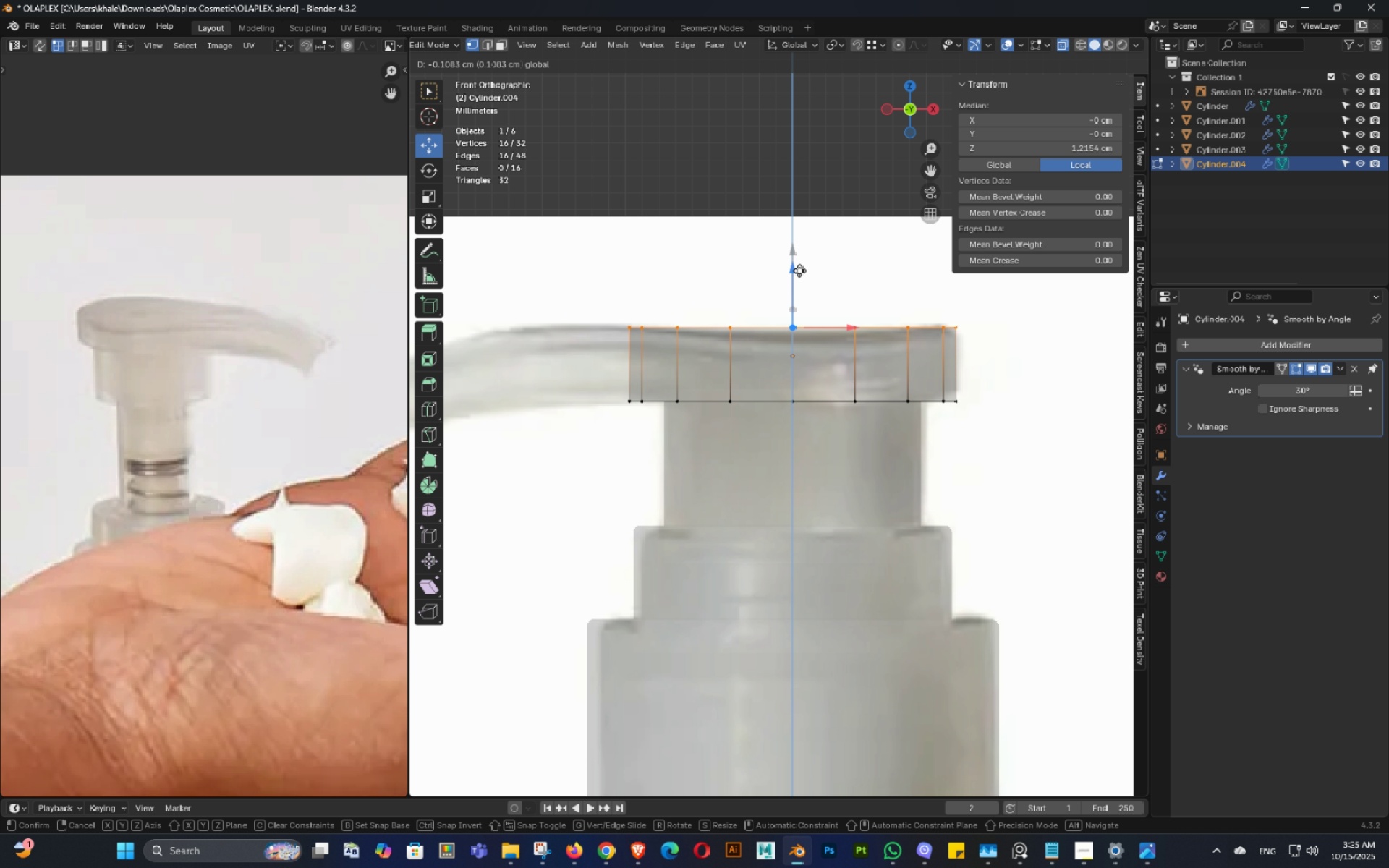 
key(Control+ControlLeft)
 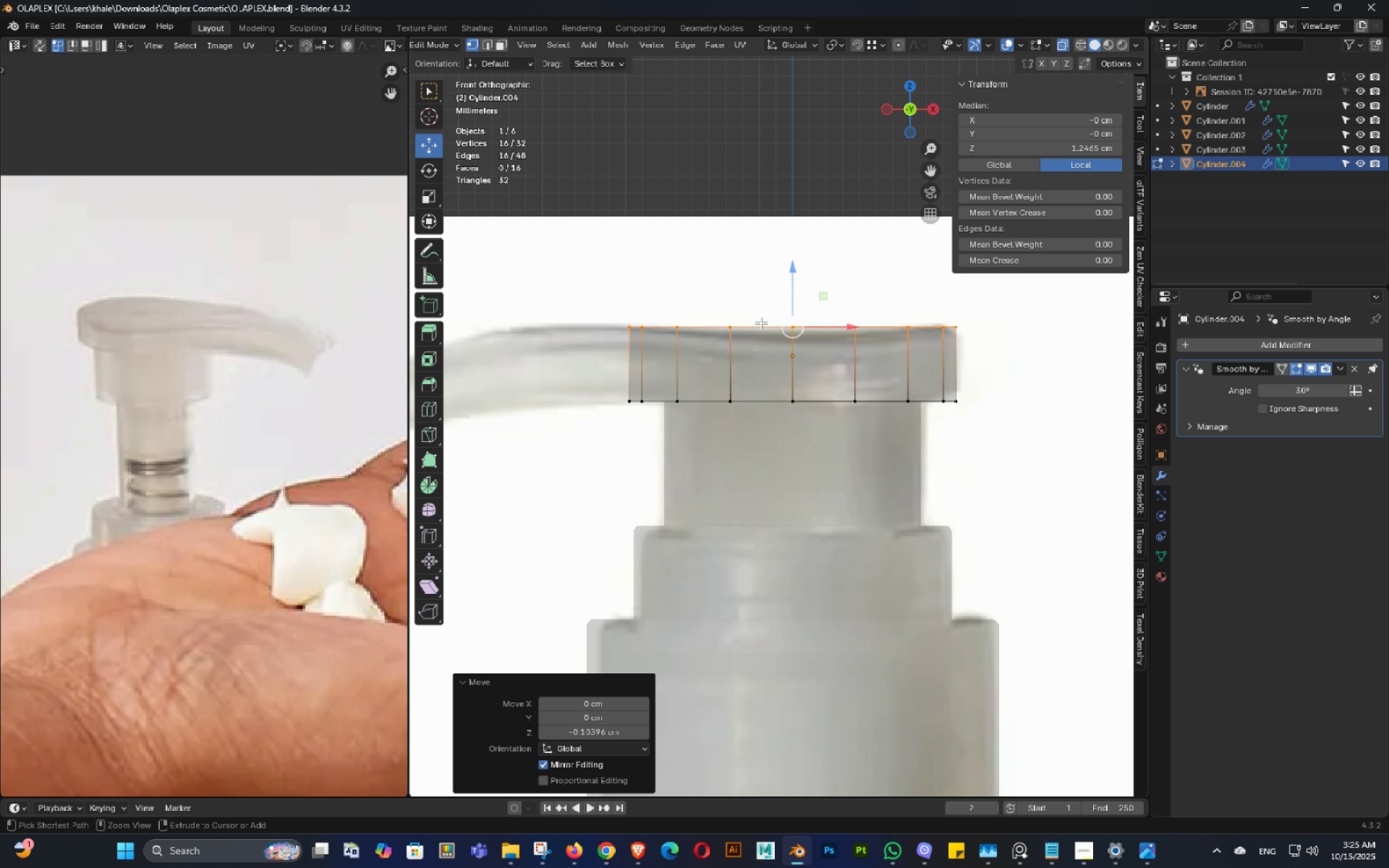 
key(Control+S)
 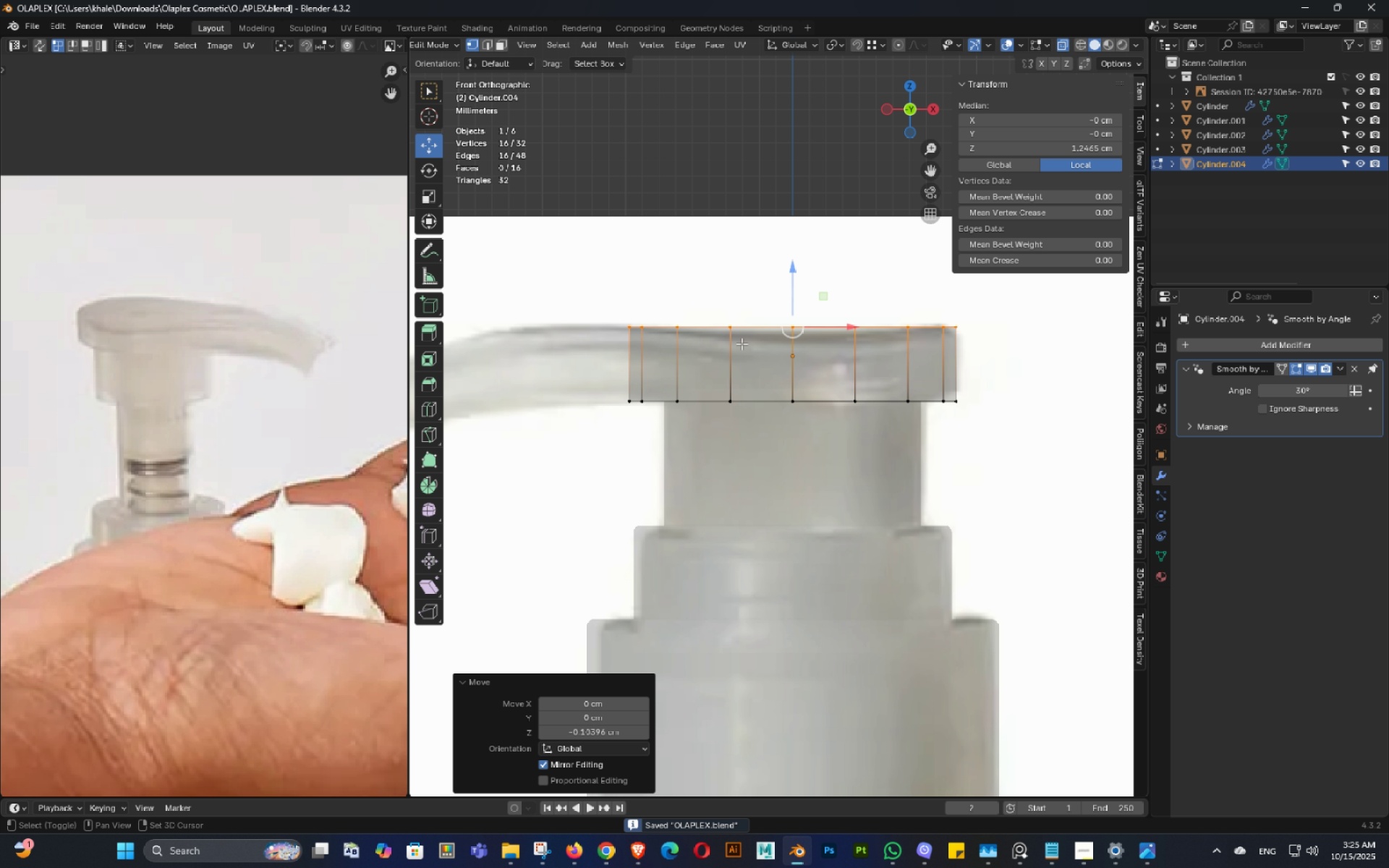 
hold_key(key=ShiftLeft, duration=0.35)
 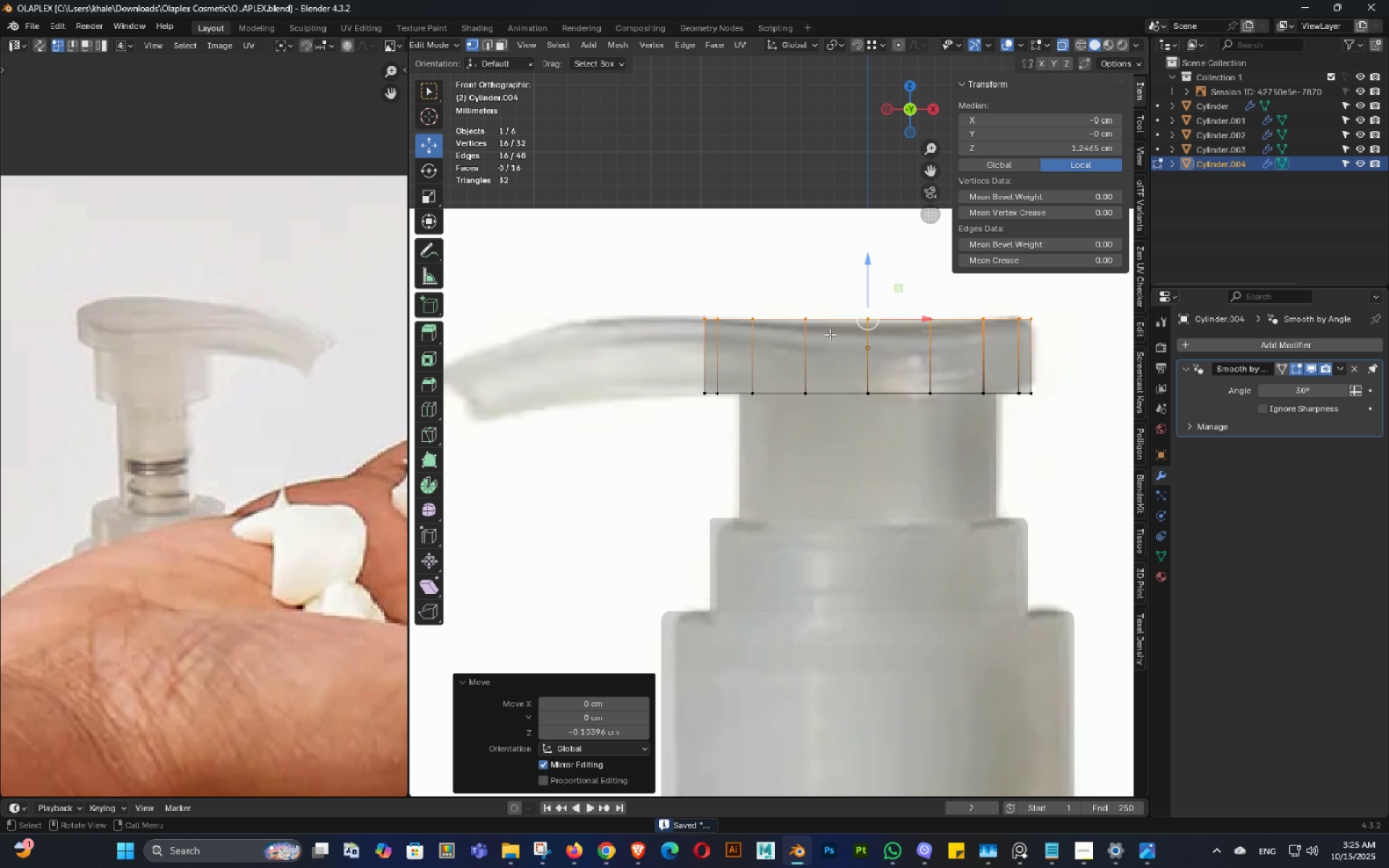 
wait(5.49)
 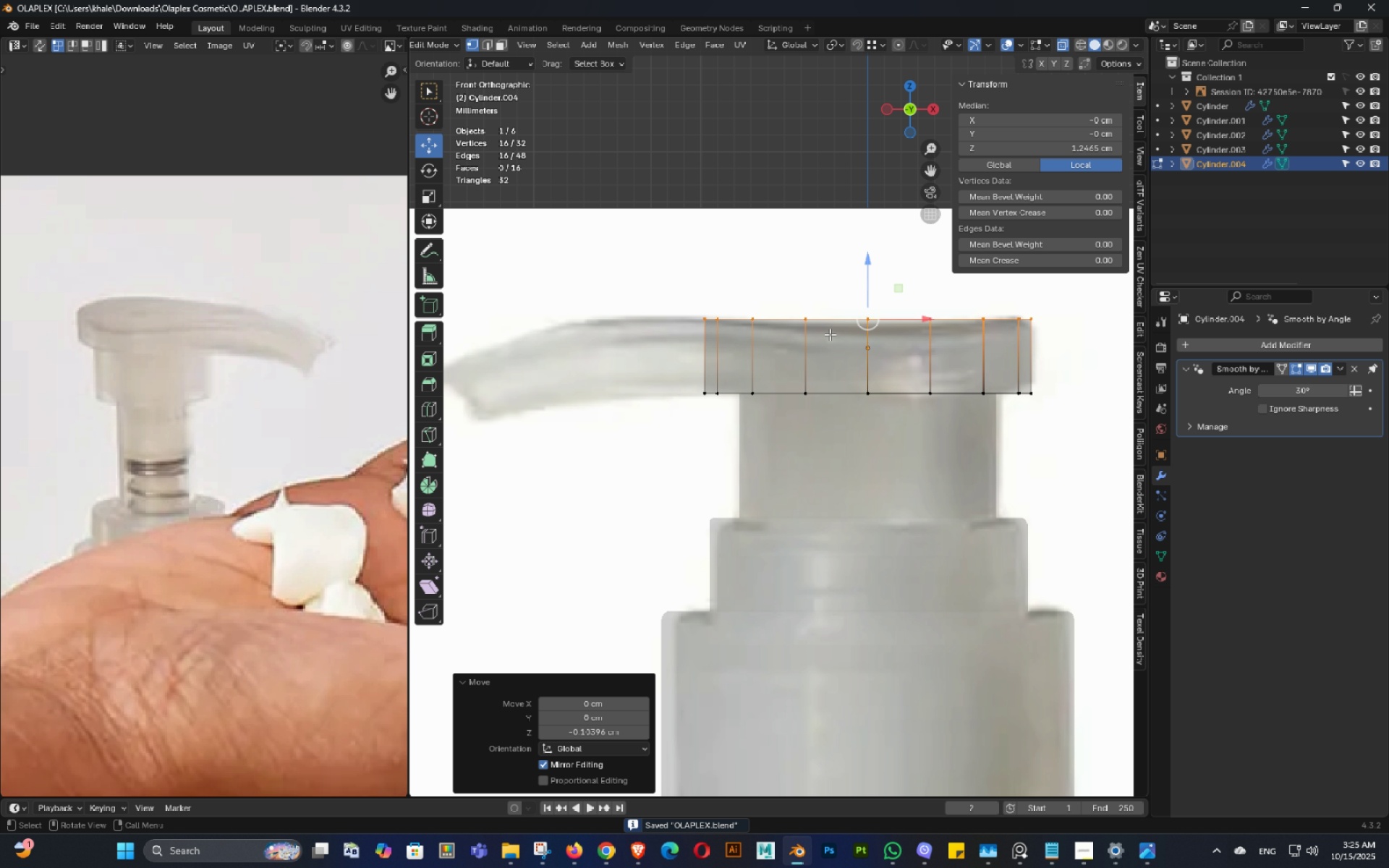 
hold_key(key=ShiftLeft, duration=0.57)
 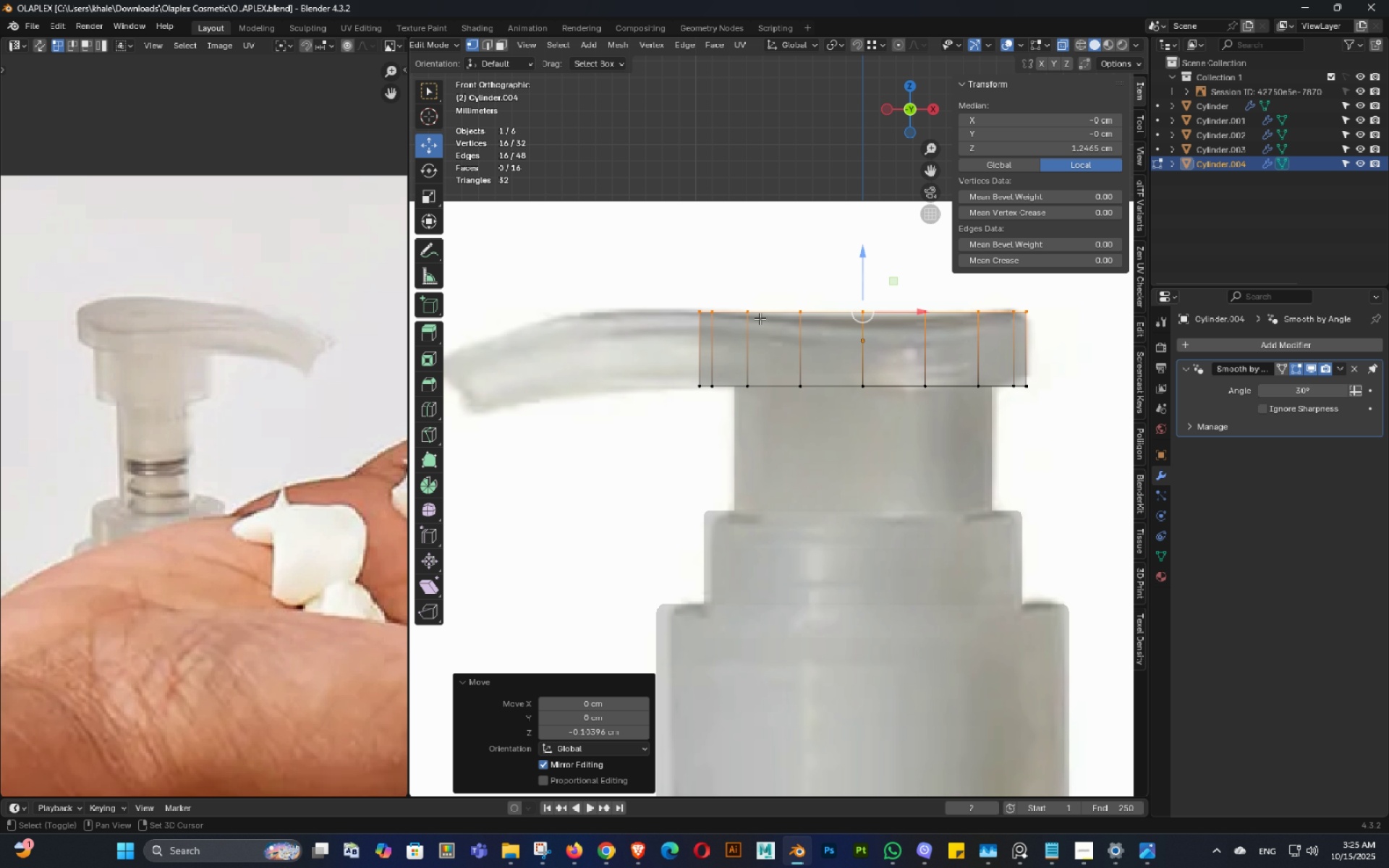 
key(Shift+ShiftLeft)
 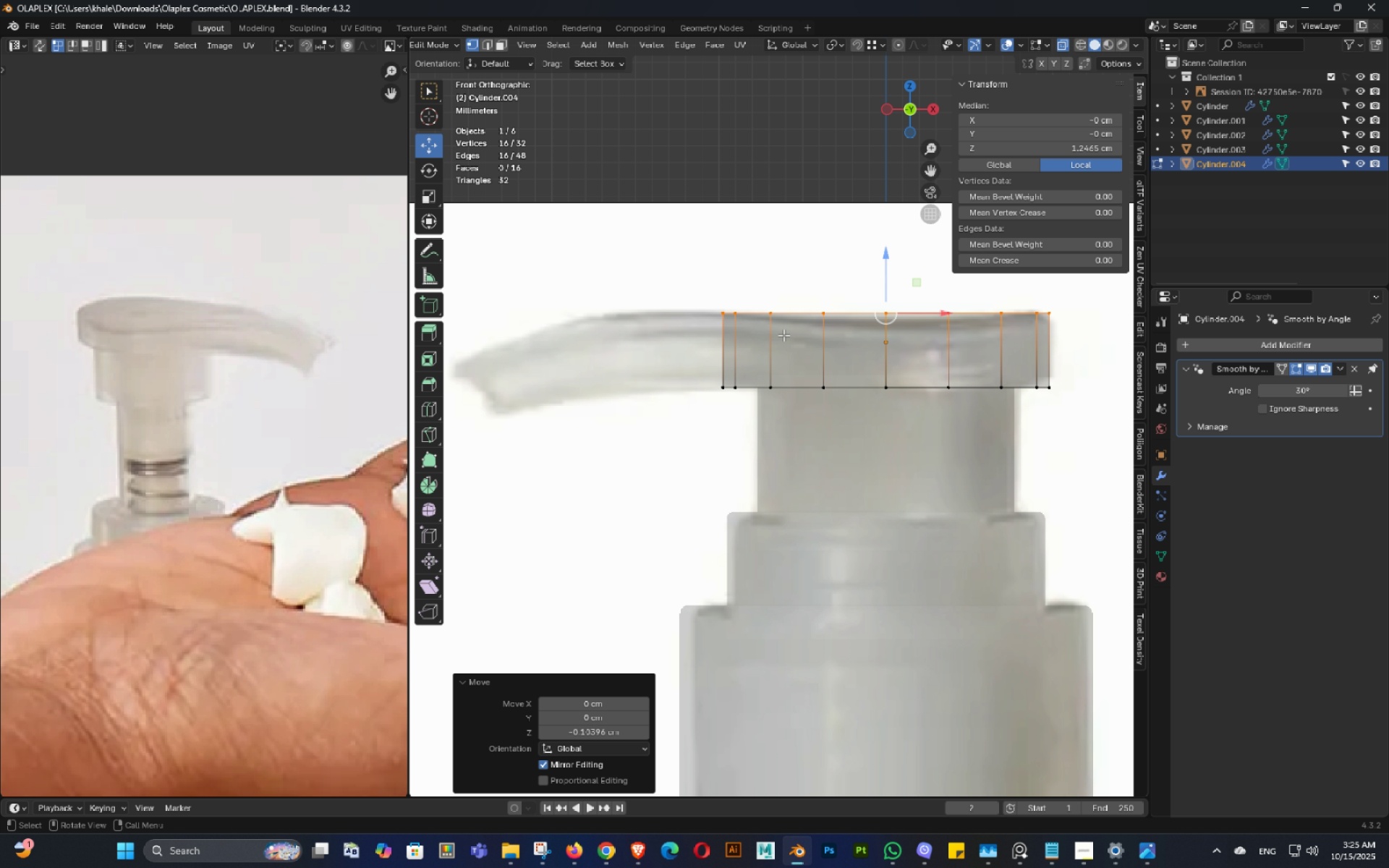 
hold_key(key=ShiftLeft, duration=0.31)
 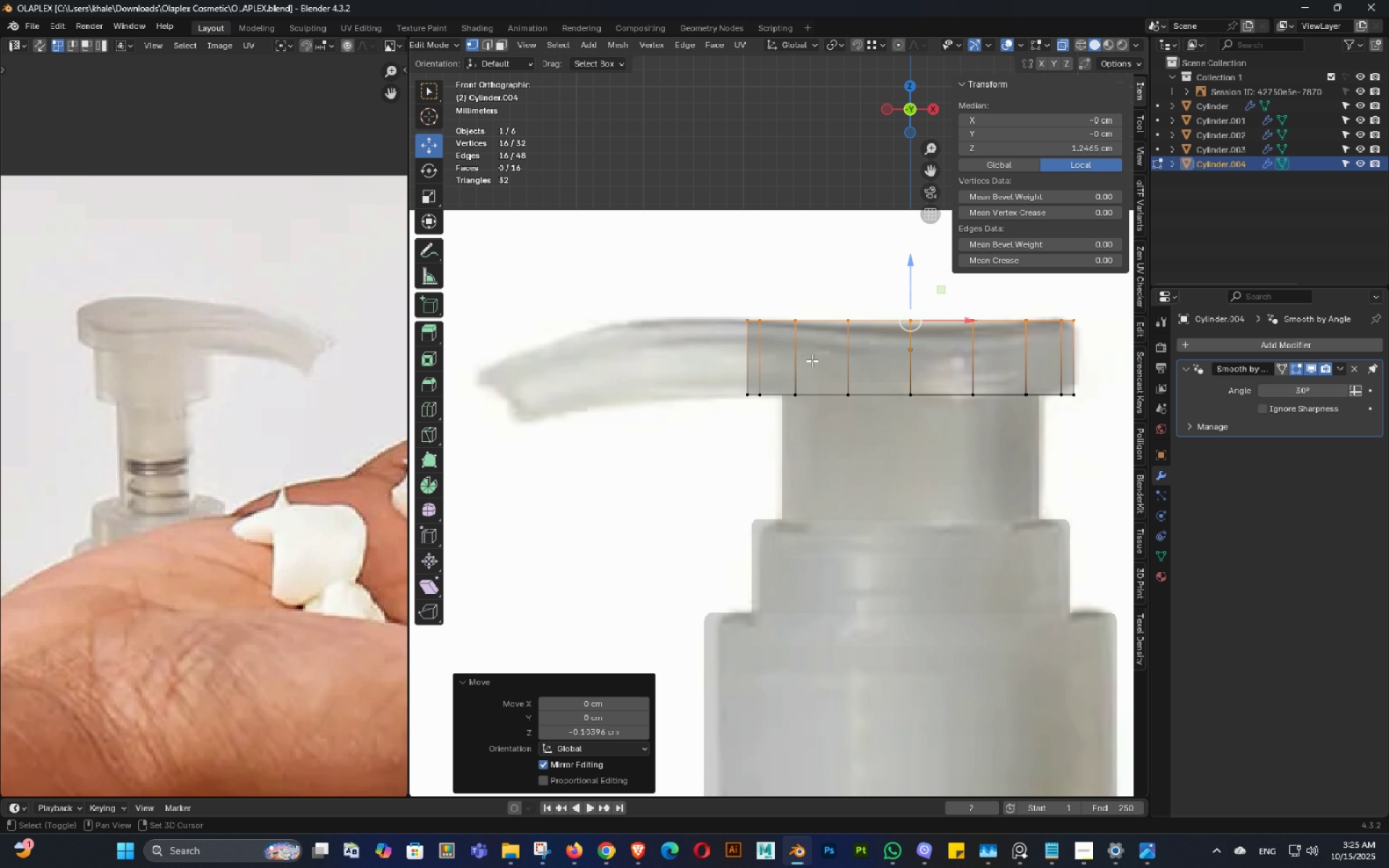 
hold_key(key=ShiftLeft, duration=0.69)
 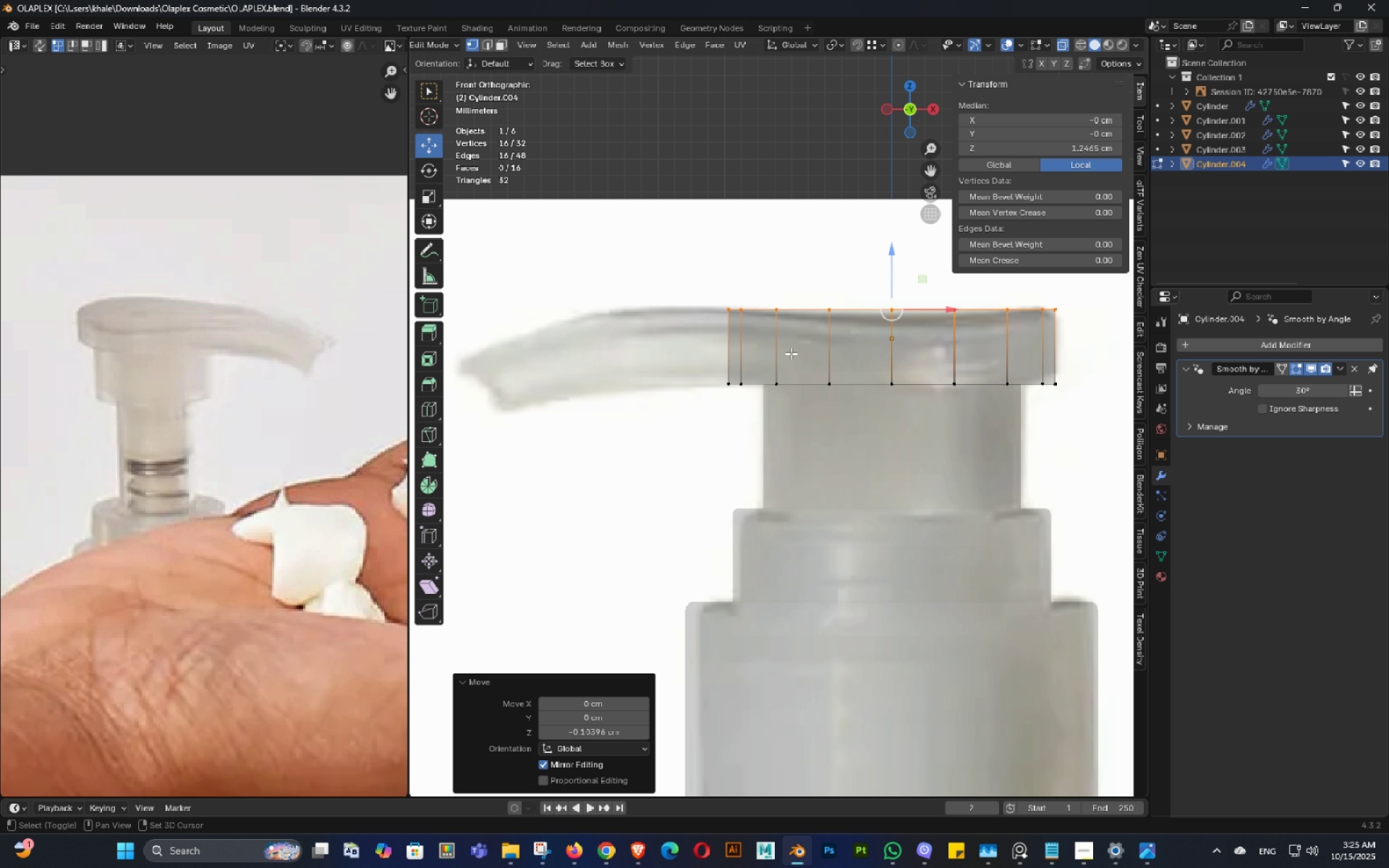 
hold_key(key=ShiftLeft, duration=0.42)
 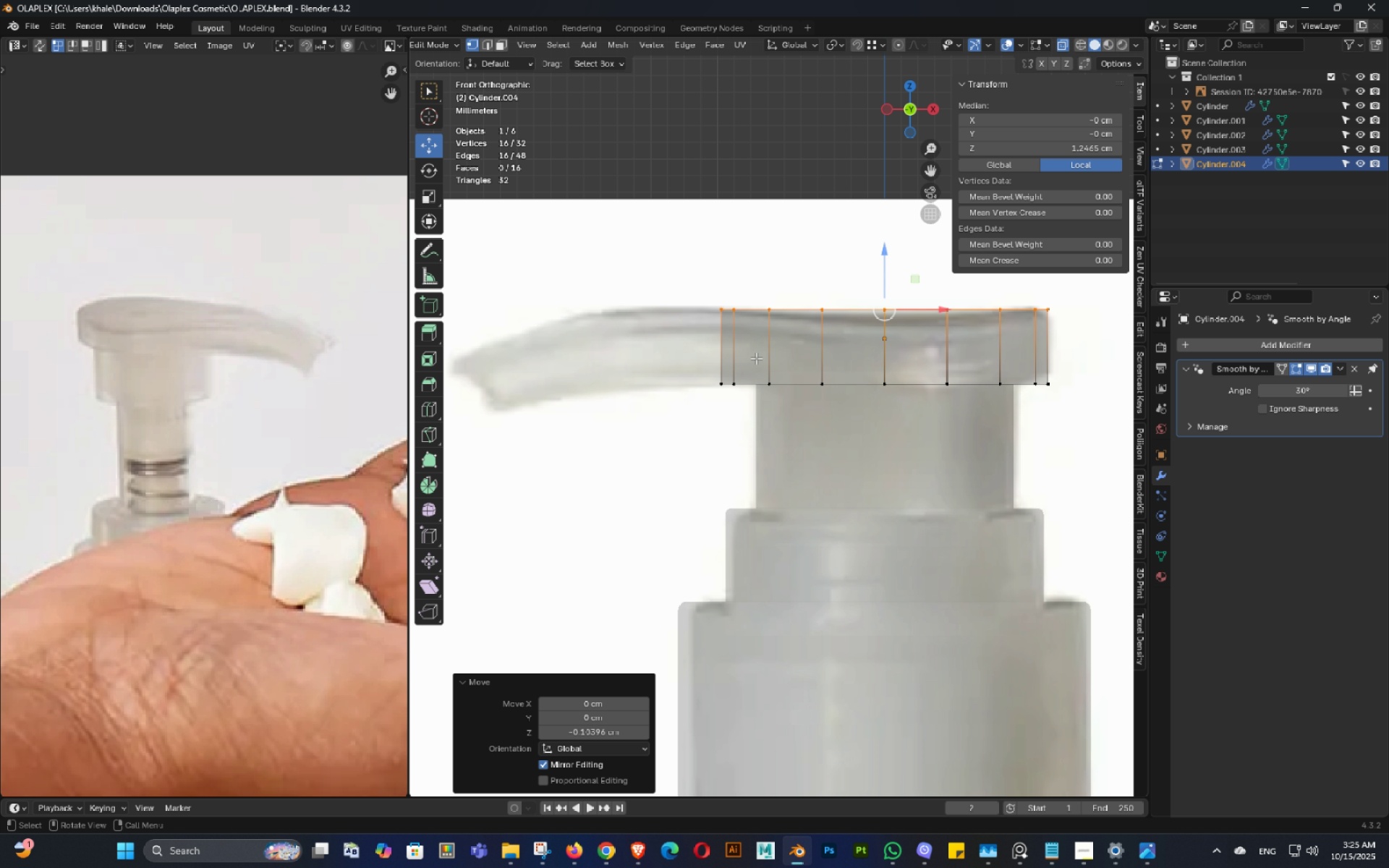 
wait(7.18)
 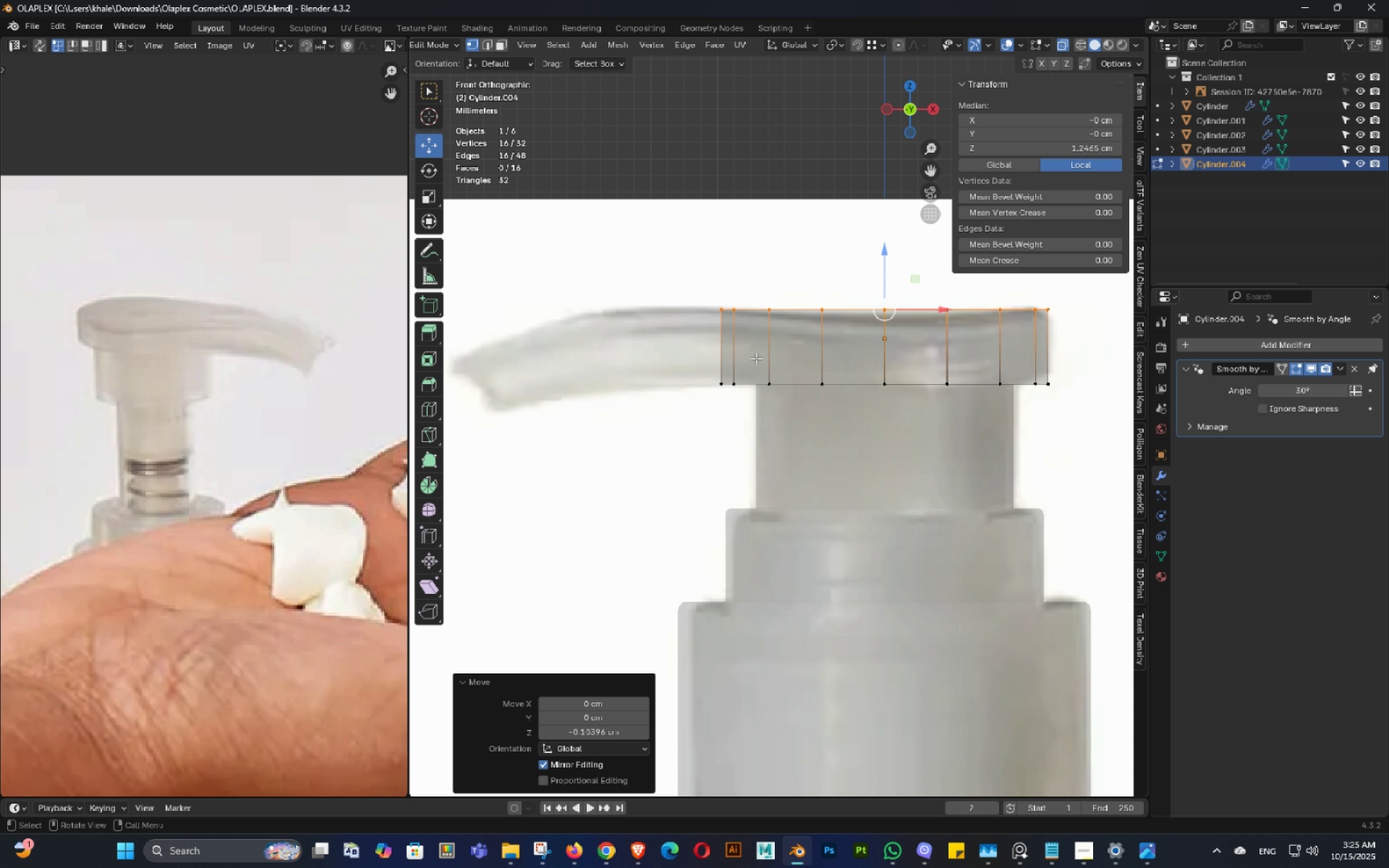 
hold_key(key=ShiftLeft, duration=0.37)
scroll: coordinate [729, 367], scroll_direction: up, amount: 1.0
 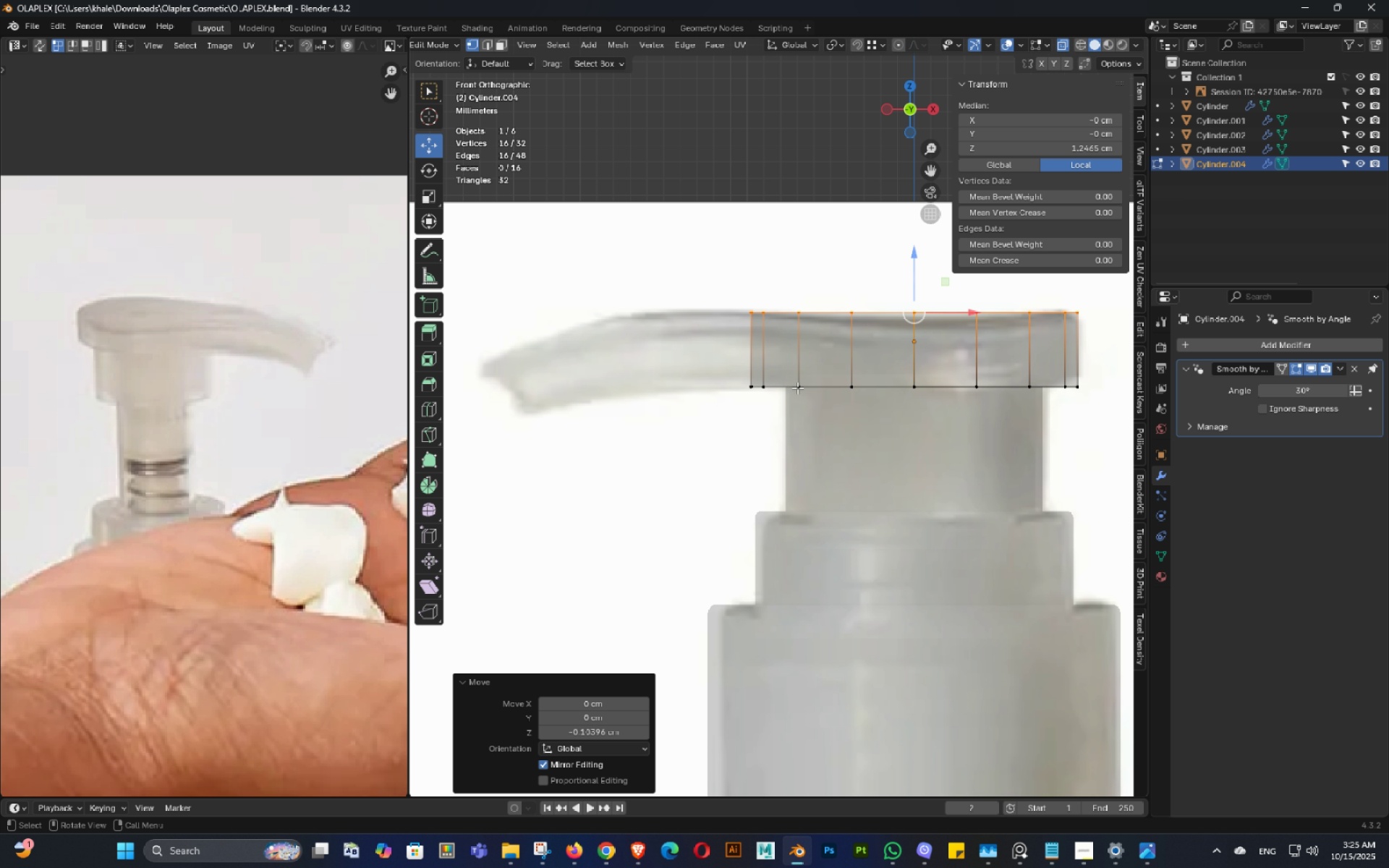 
key(Control+S)
 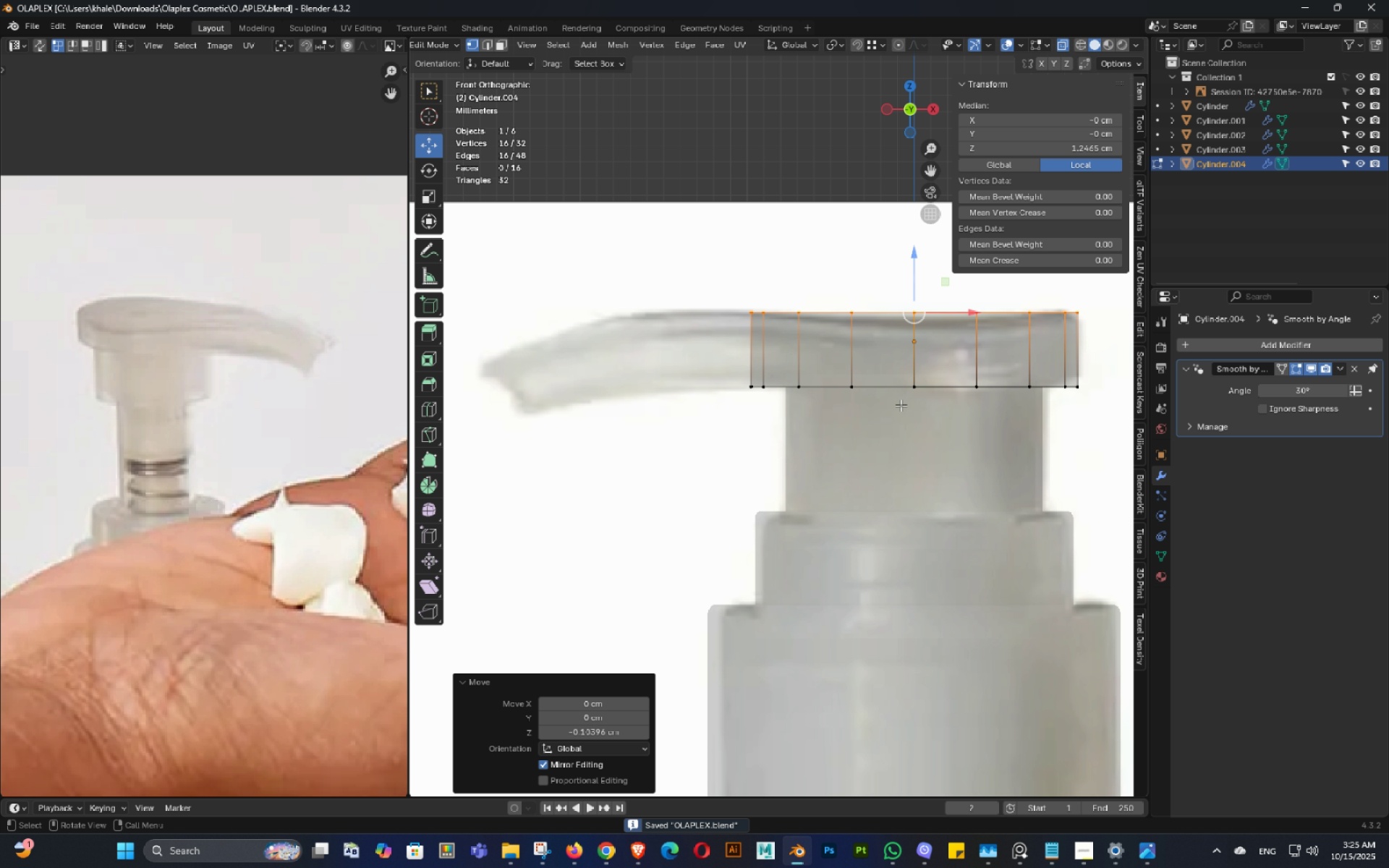 
hold_key(key=ShiftLeft, duration=0.3)
 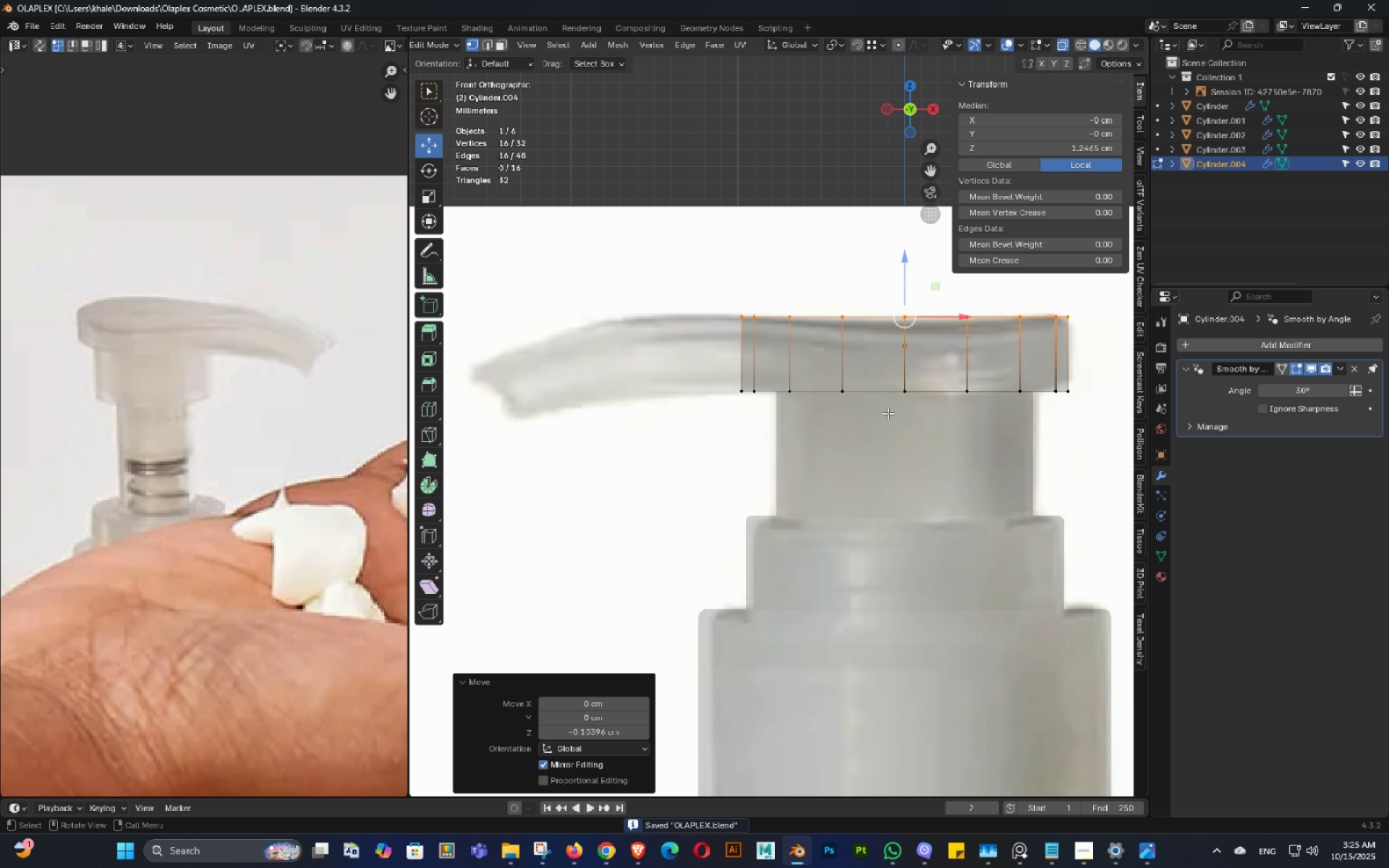 
hold_key(key=ShiftLeft, duration=0.53)
 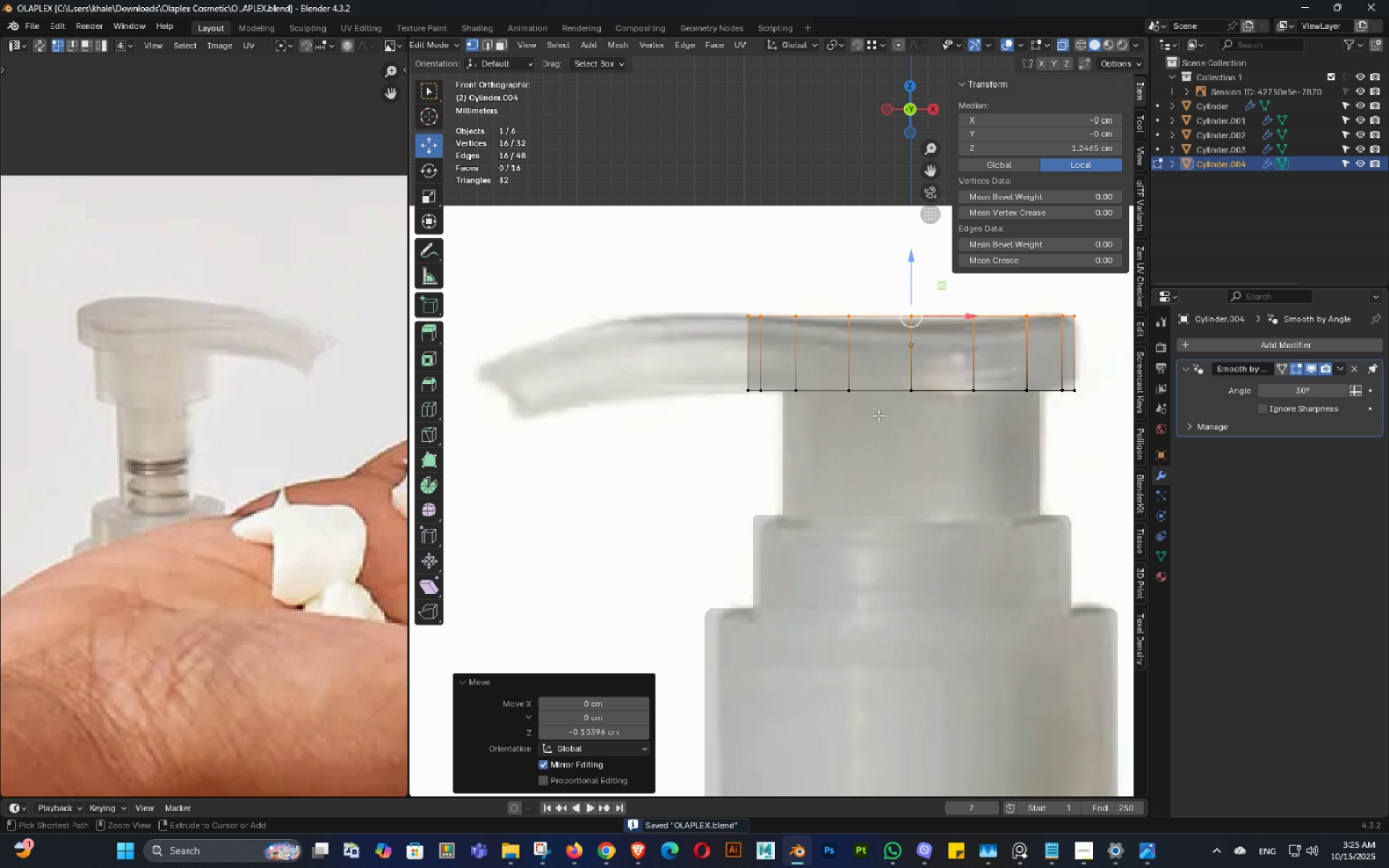 
key(Control+ControlLeft)
 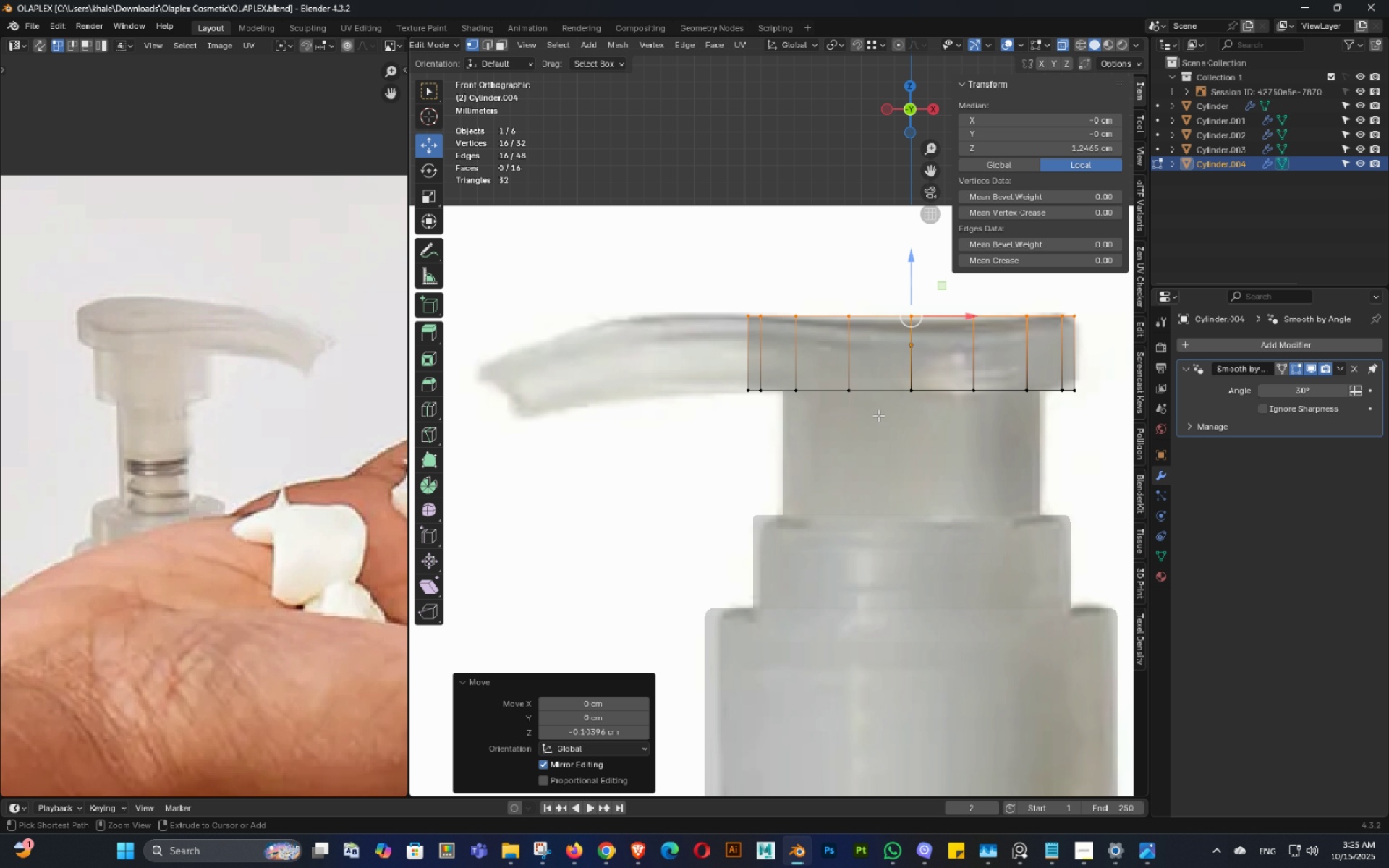 
key(Control+S)
 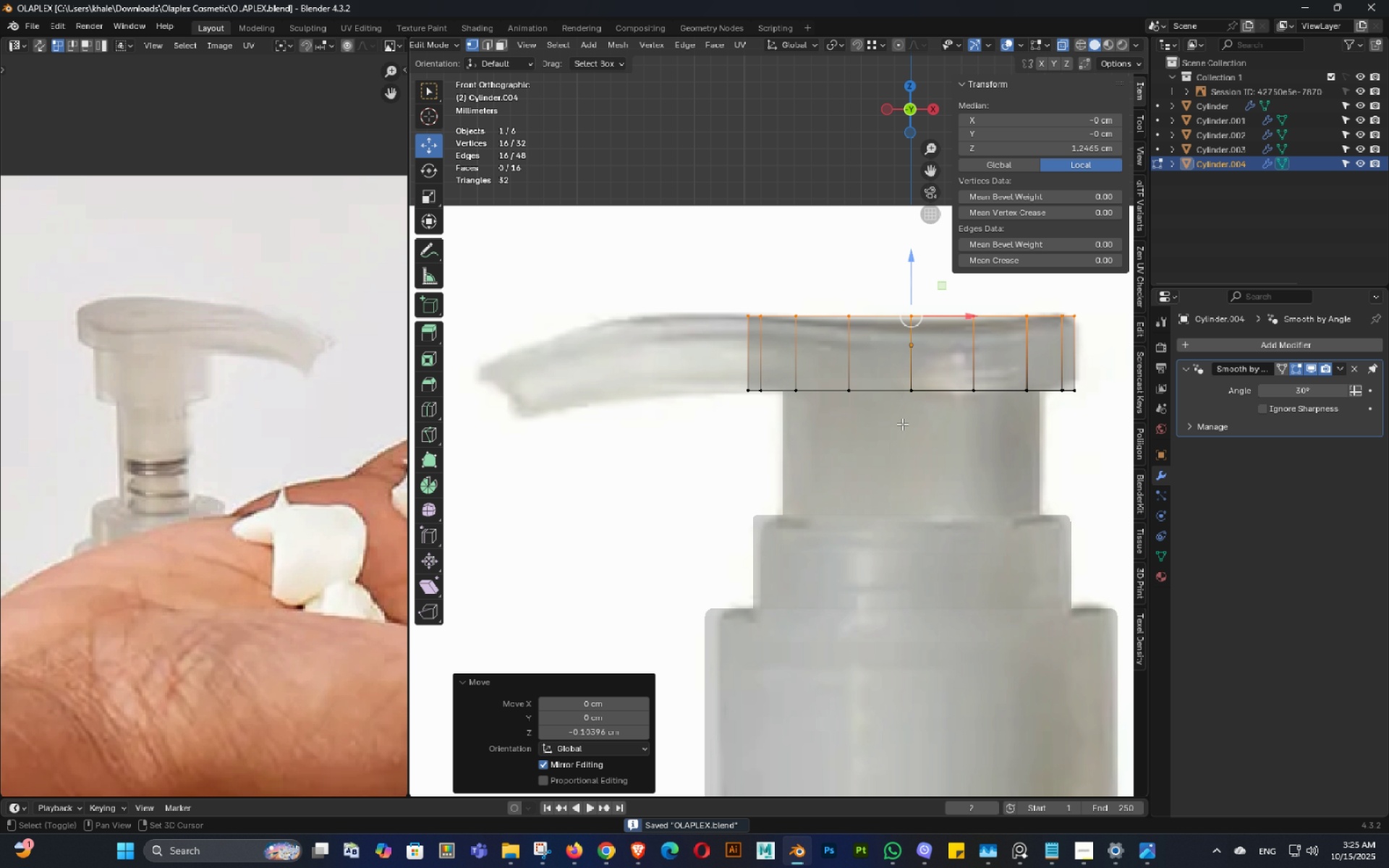 
key(Shift+ShiftLeft)
 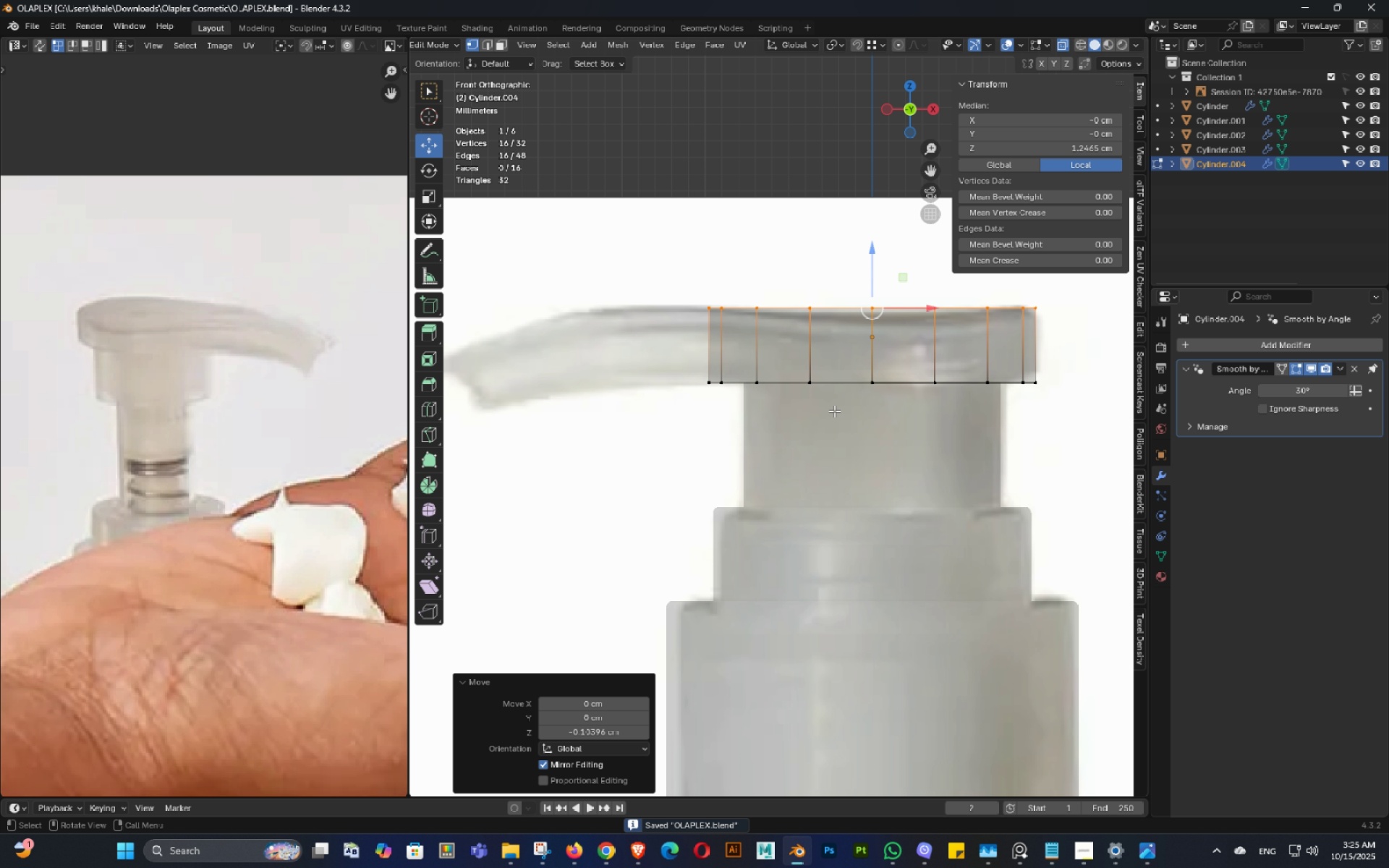 
key(Control+ControlLeft)
 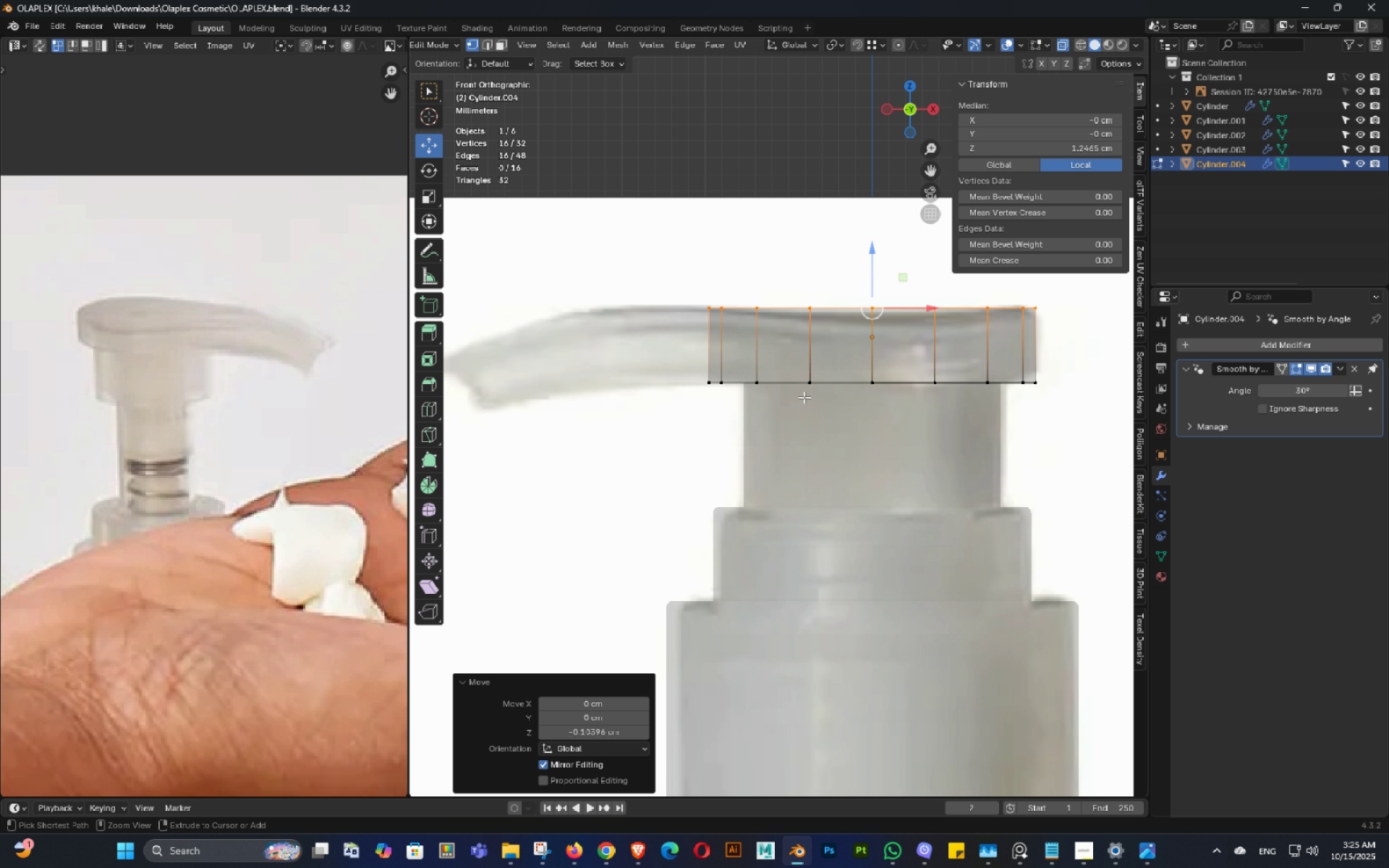 
key(Control+S)
 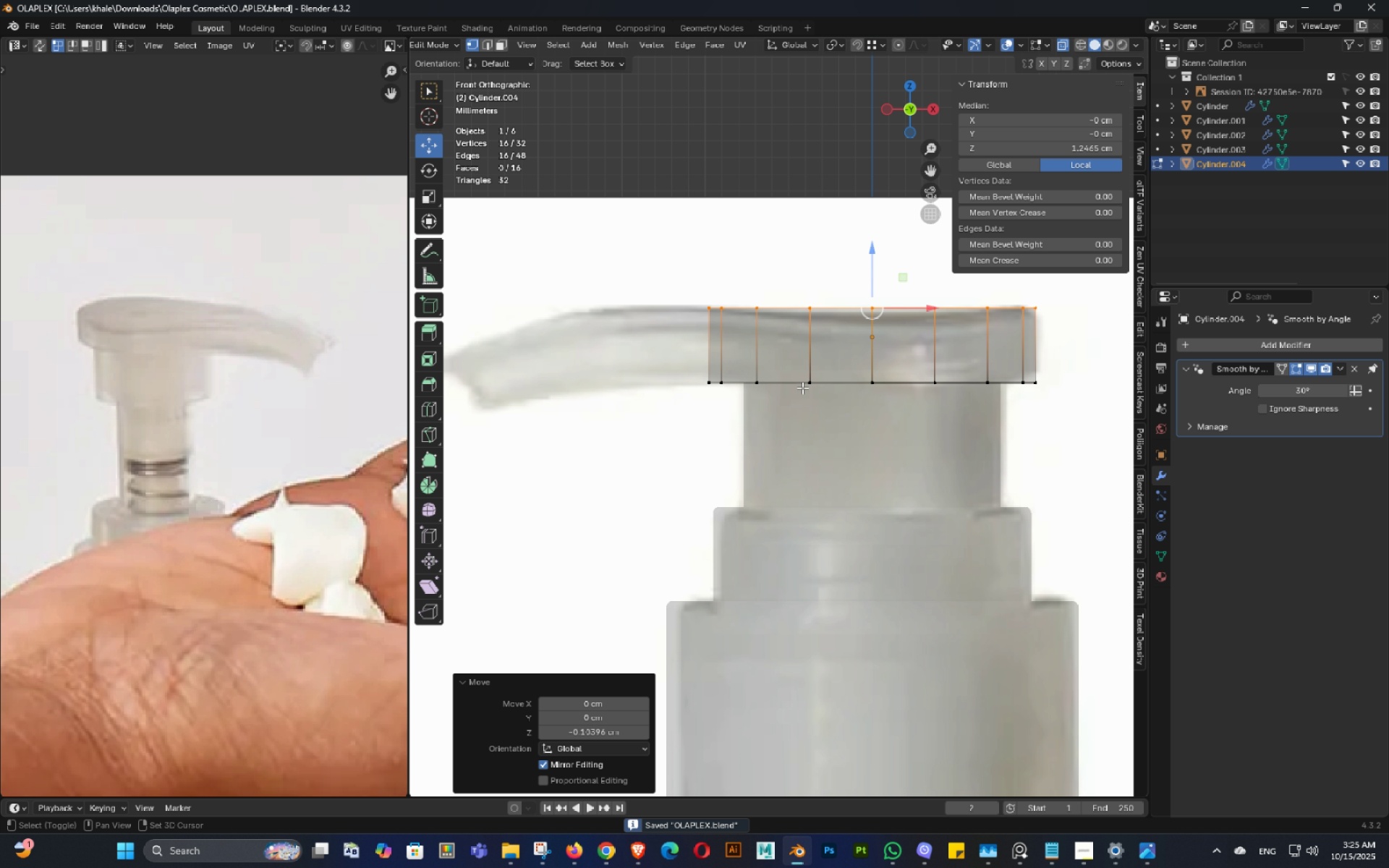 
key(Shift+ShiftLeft)
 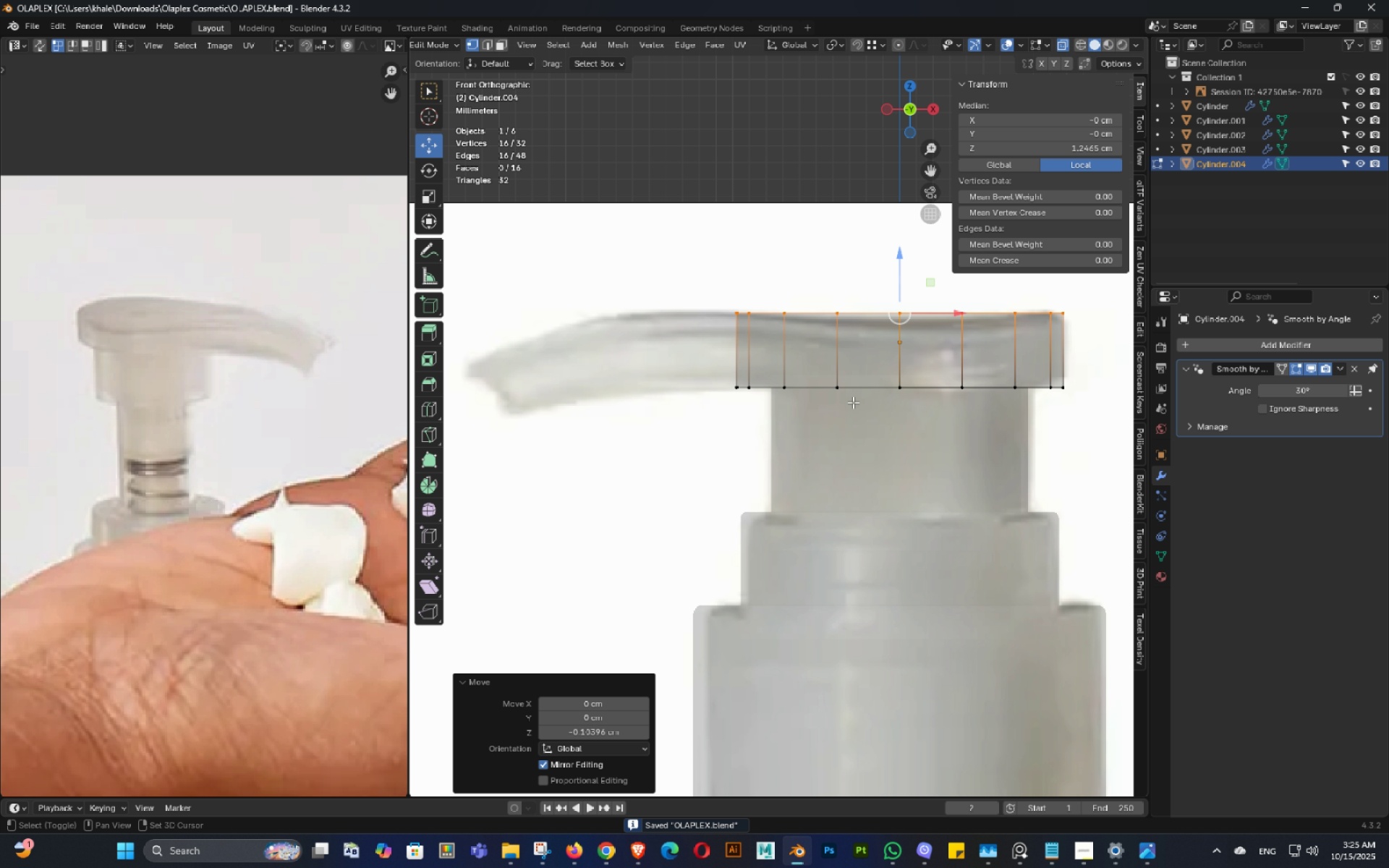 
hold_key(key=ShiftLeft, duration=0.32)
 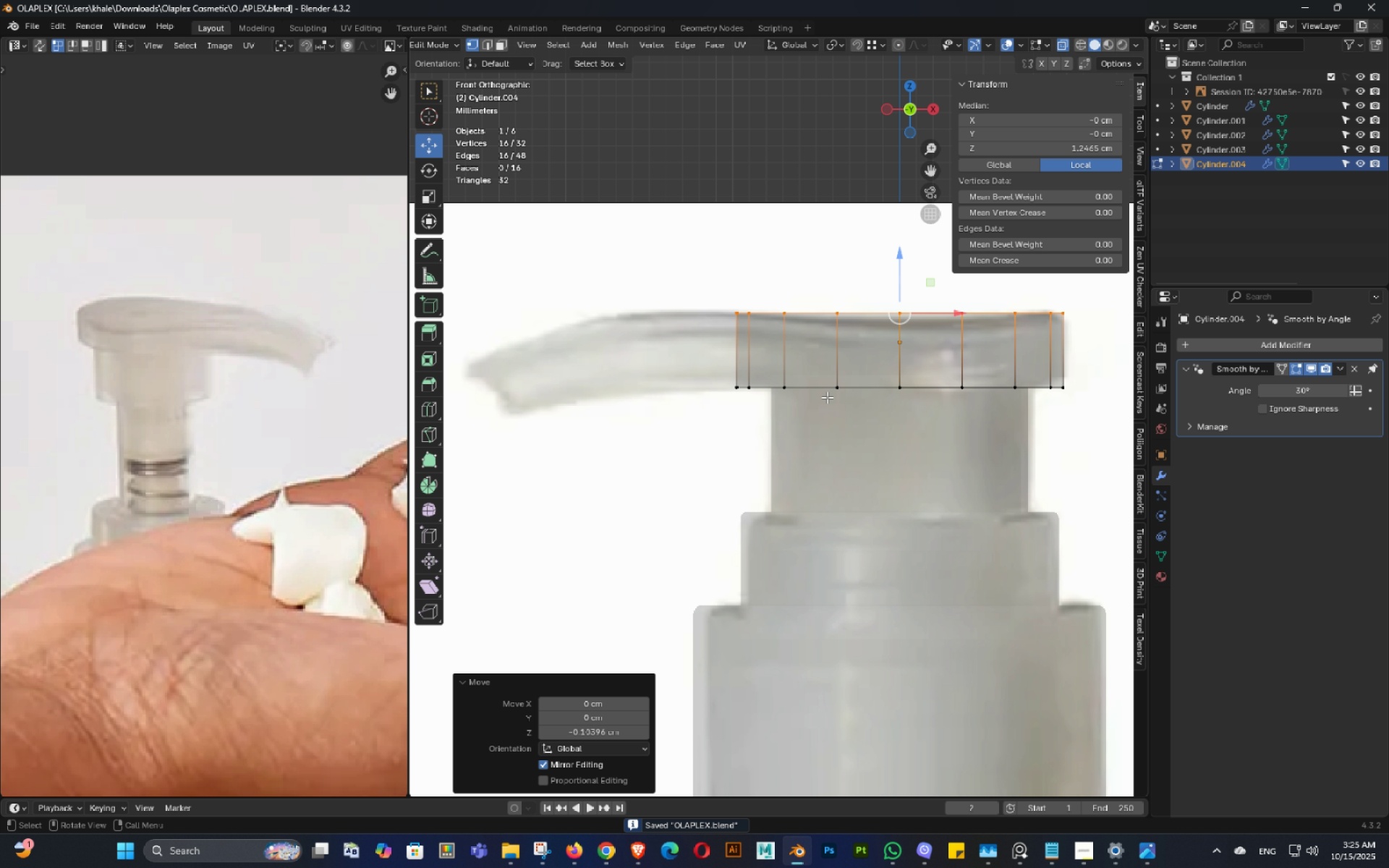 
hold_key(key=ShiftLeft, duration=0.46)
 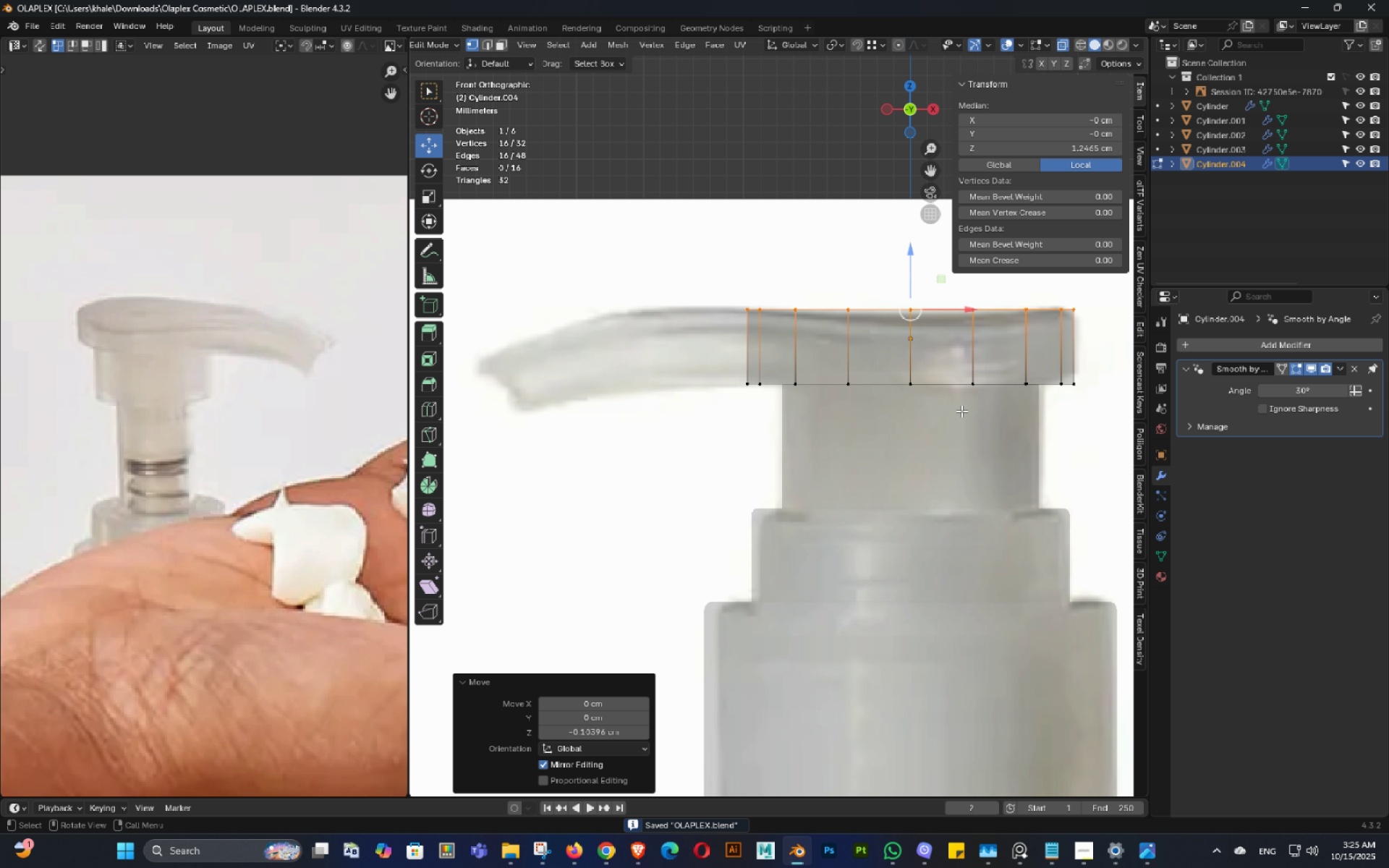 
hold_key(key=ShiftLeft, duration=0.35)
 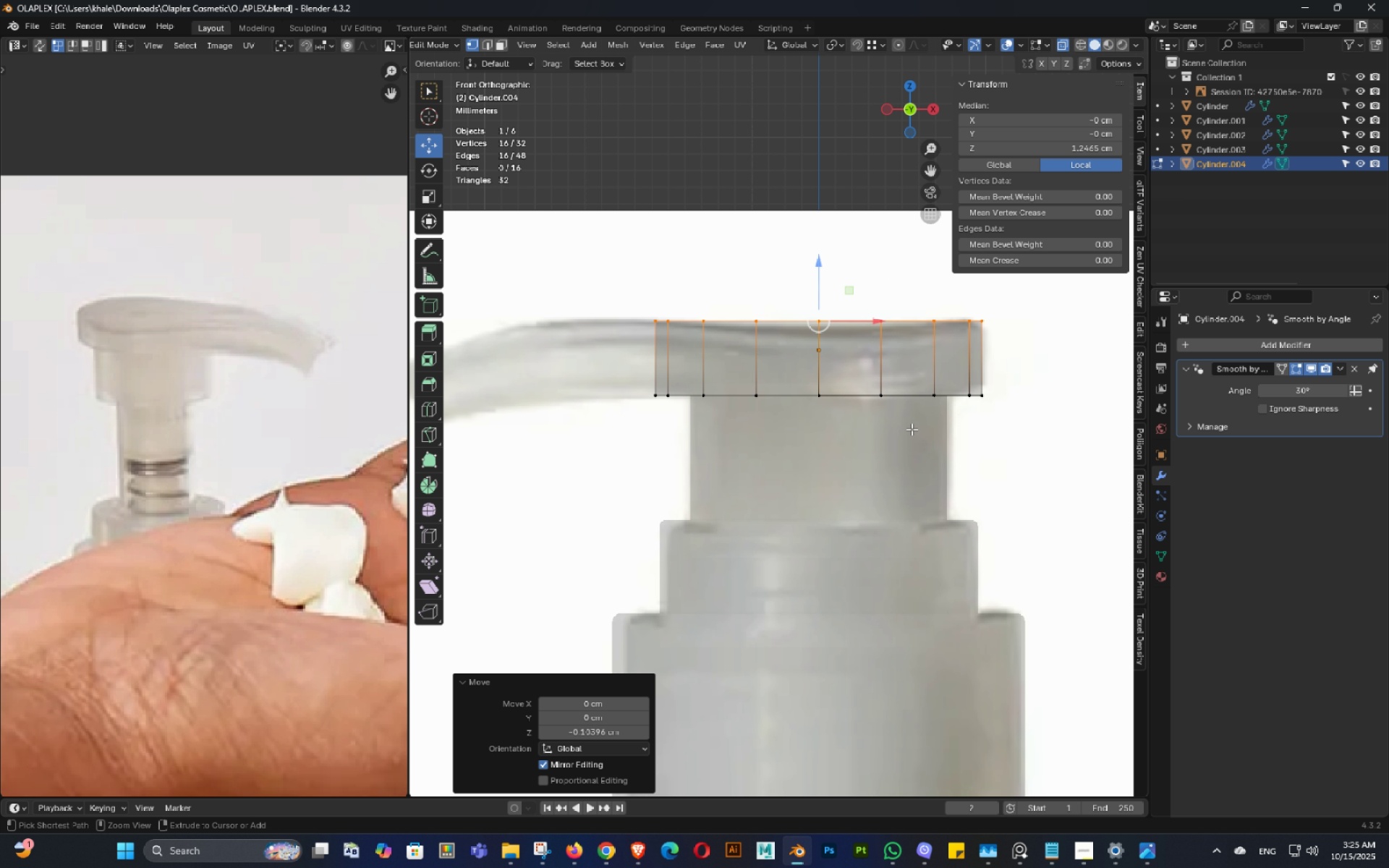 
key(Control+ControlLeft)
 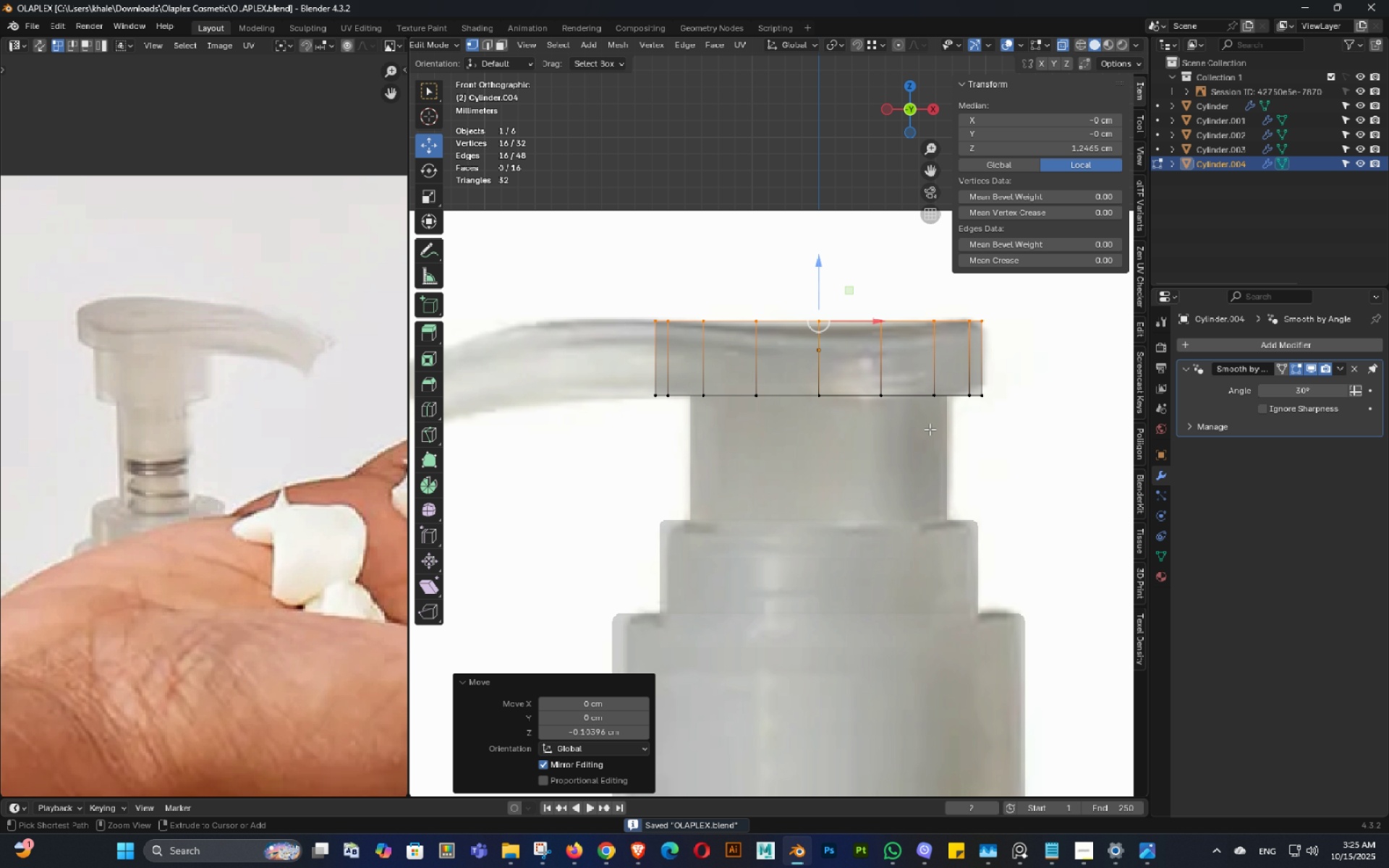 
key(Control+S)
 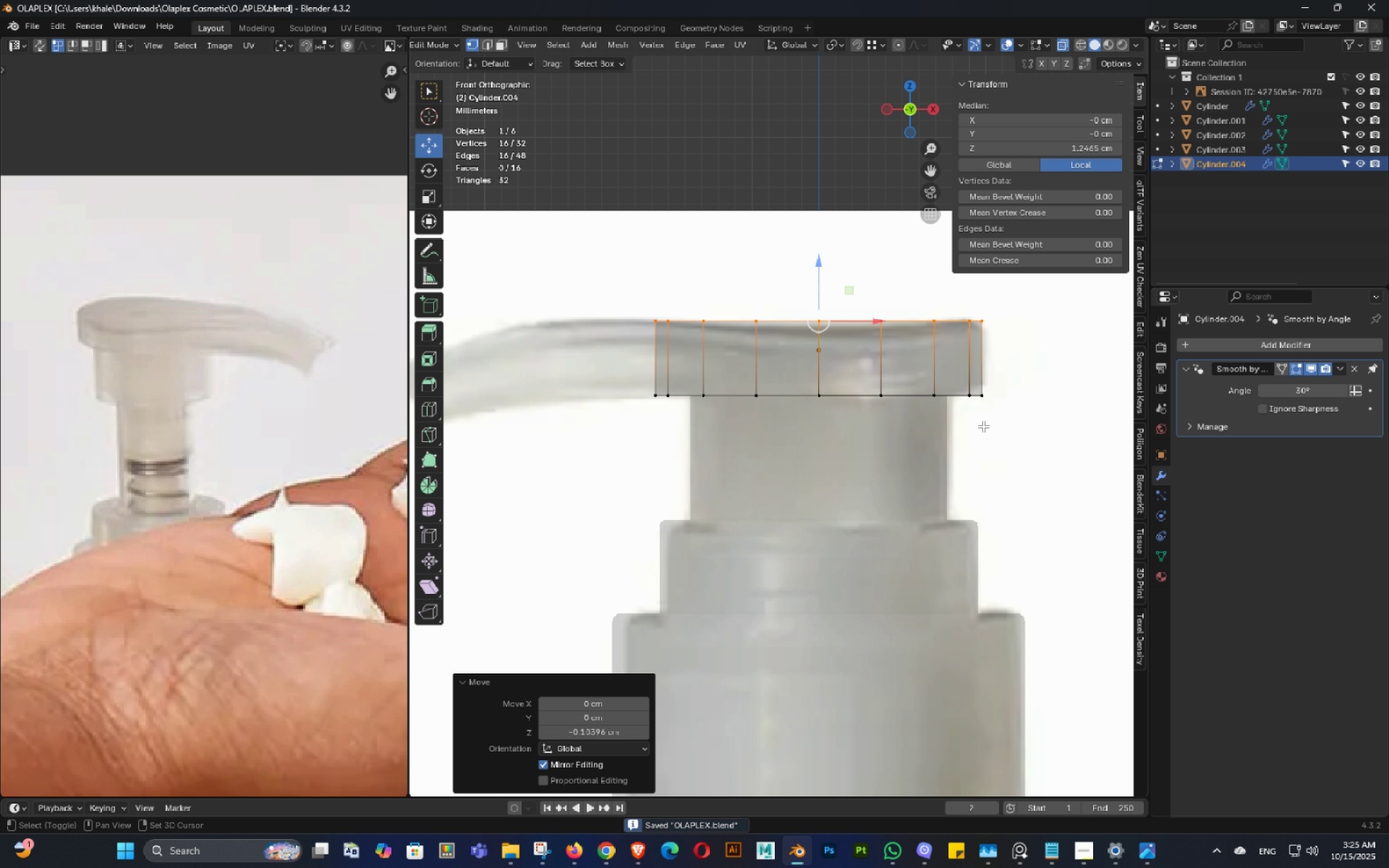 
hold_key(key=ShiftLeft, duration=0.32)
 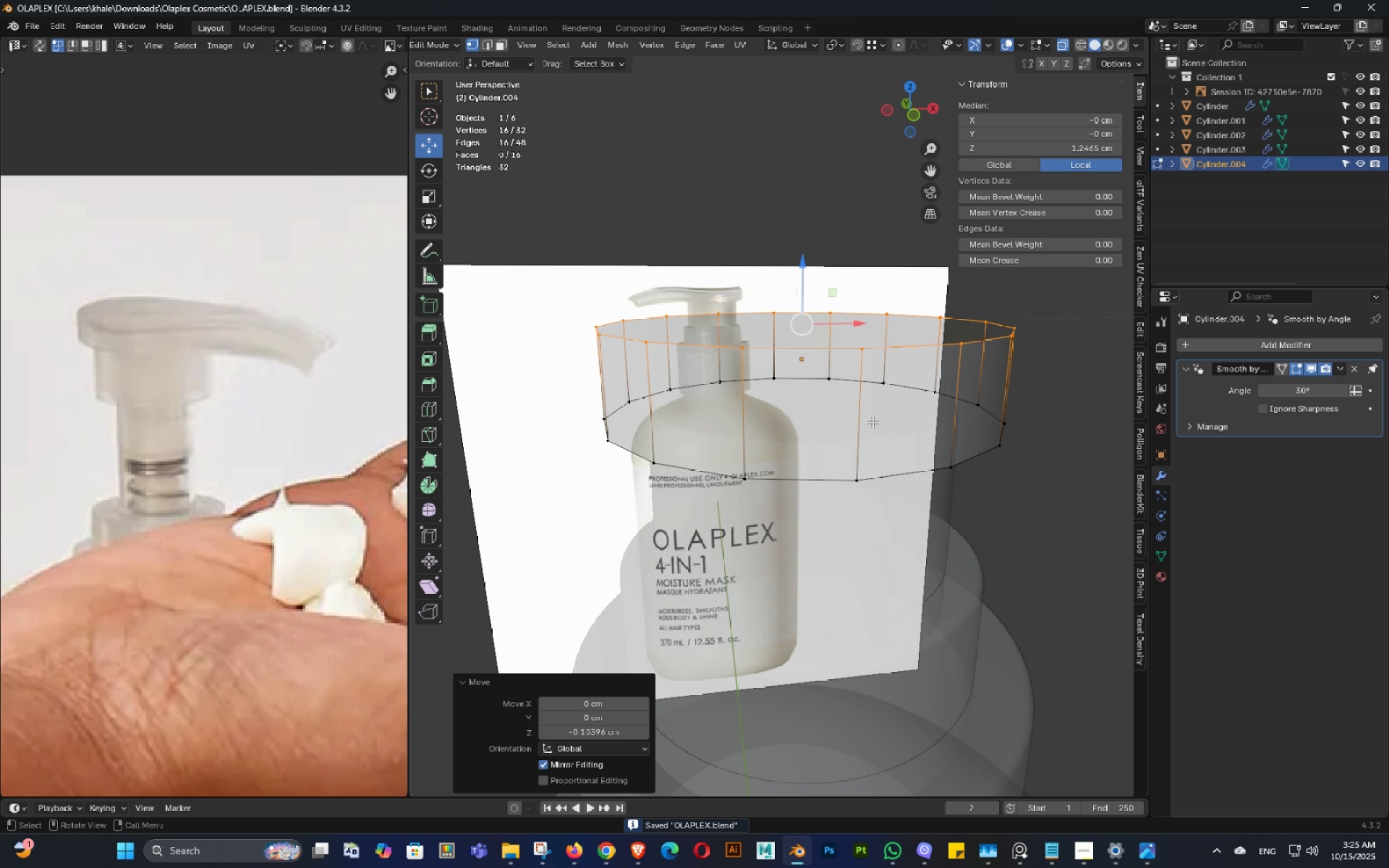 
scroll: coordinate [865, 417], scroll_direction: down, amount: 1.0